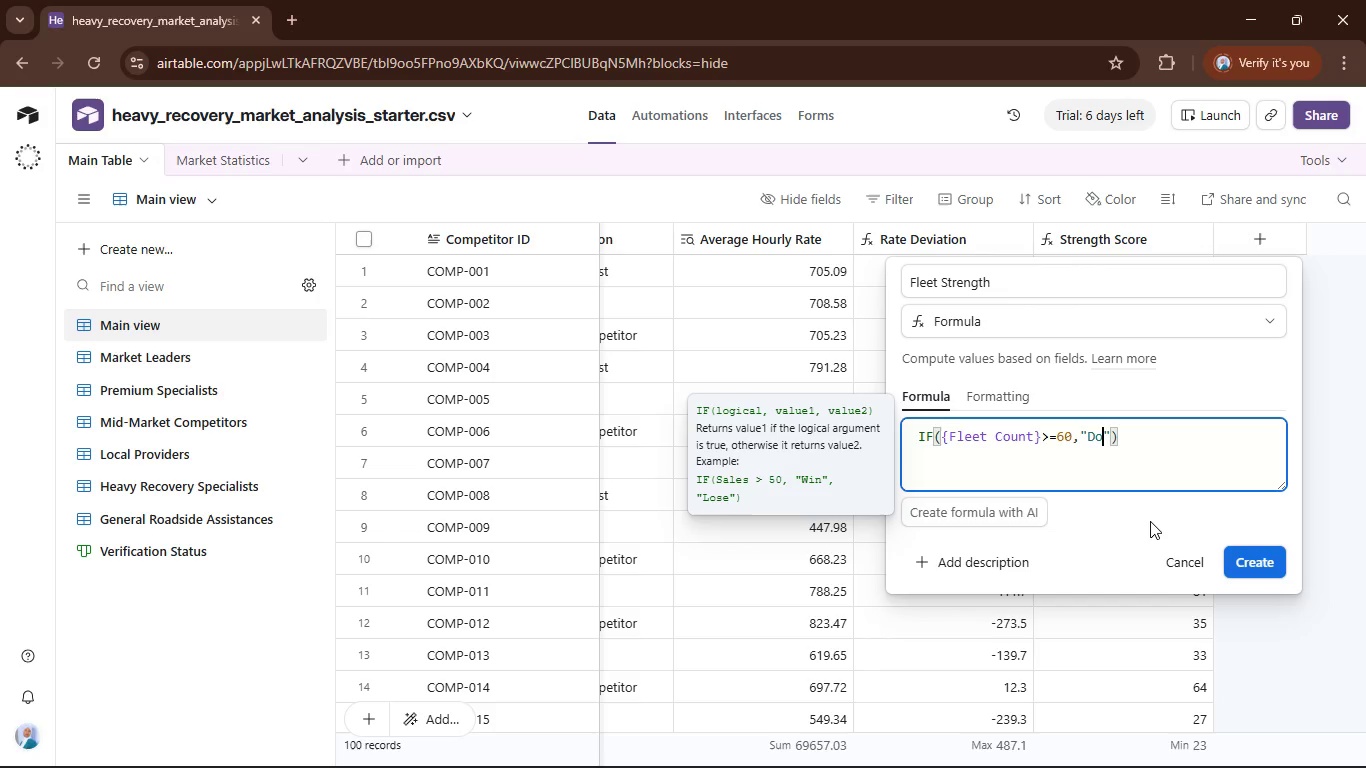 
wait(9.19)
 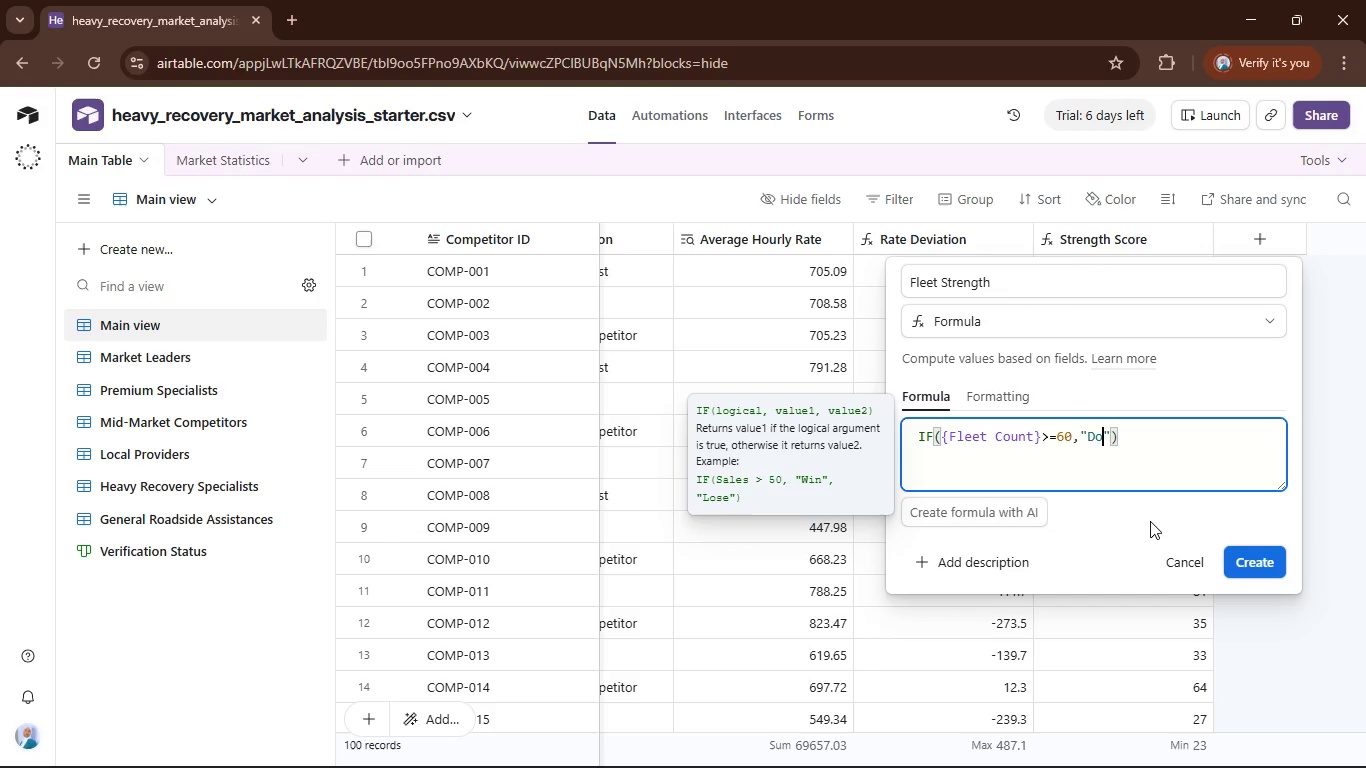 
type(minant Fleet)
 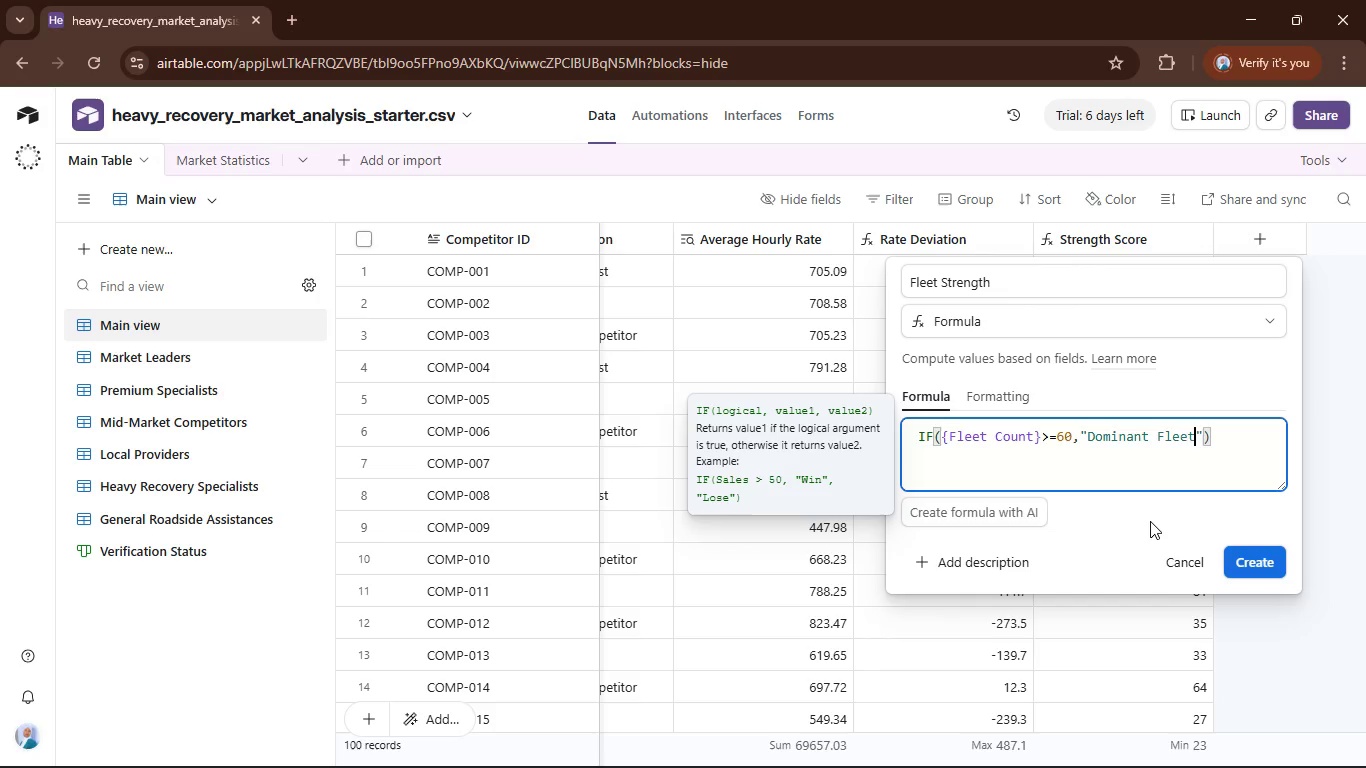 
key(Backspace)
 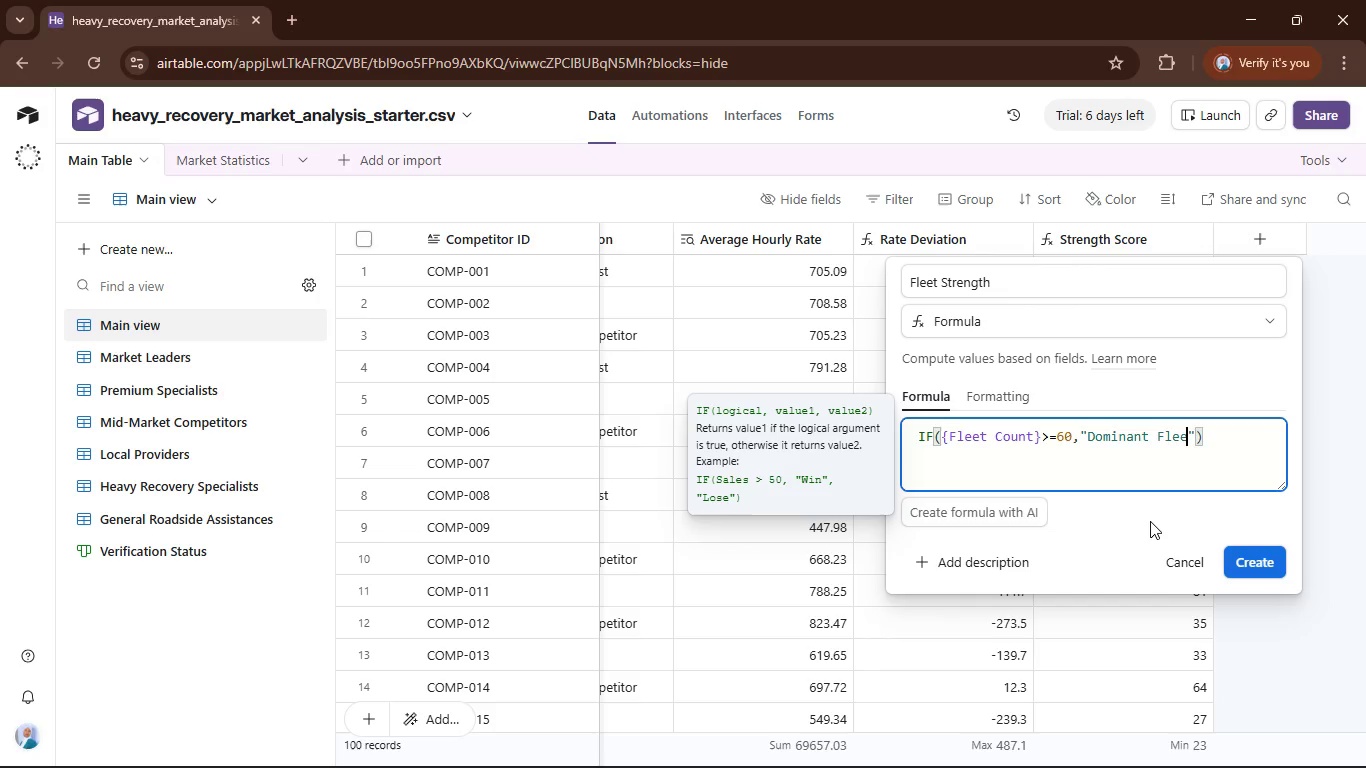 
key(Backspace)
 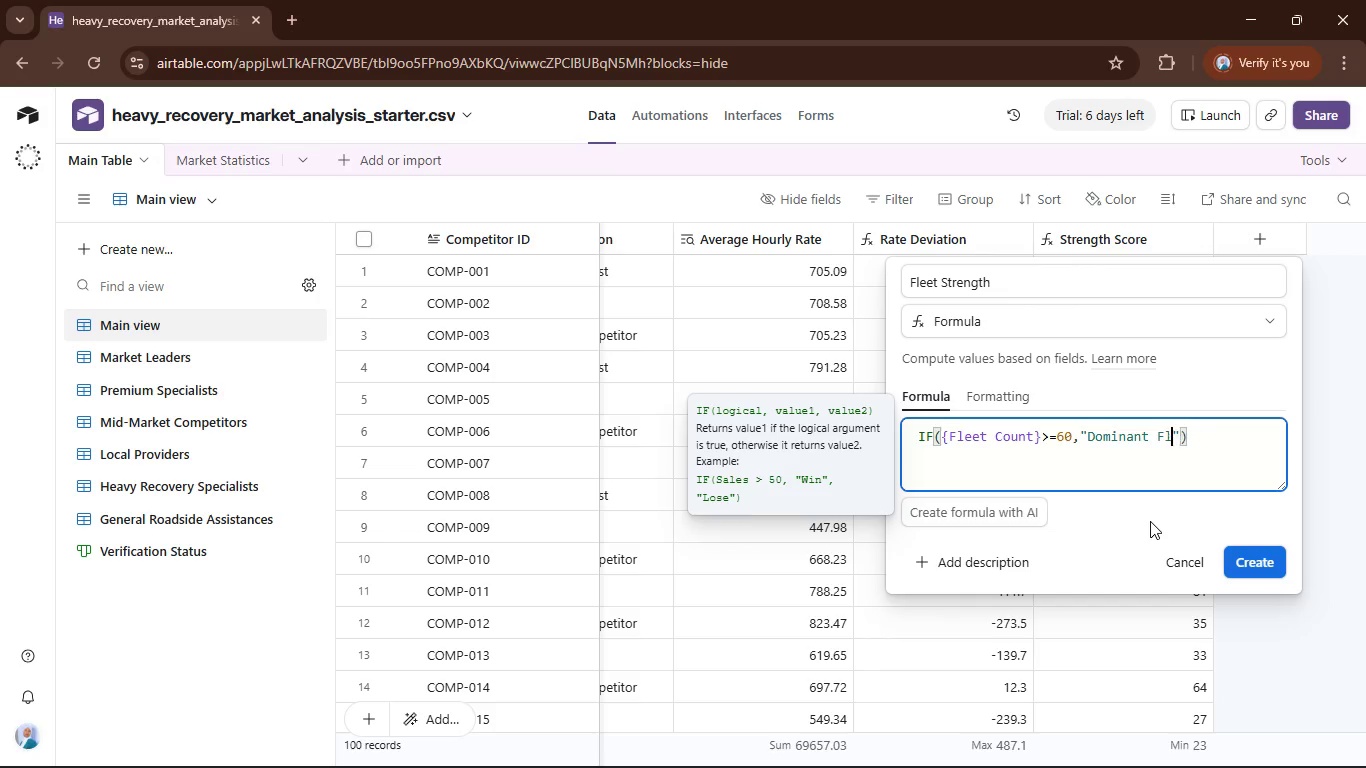 
key(Backspace)
 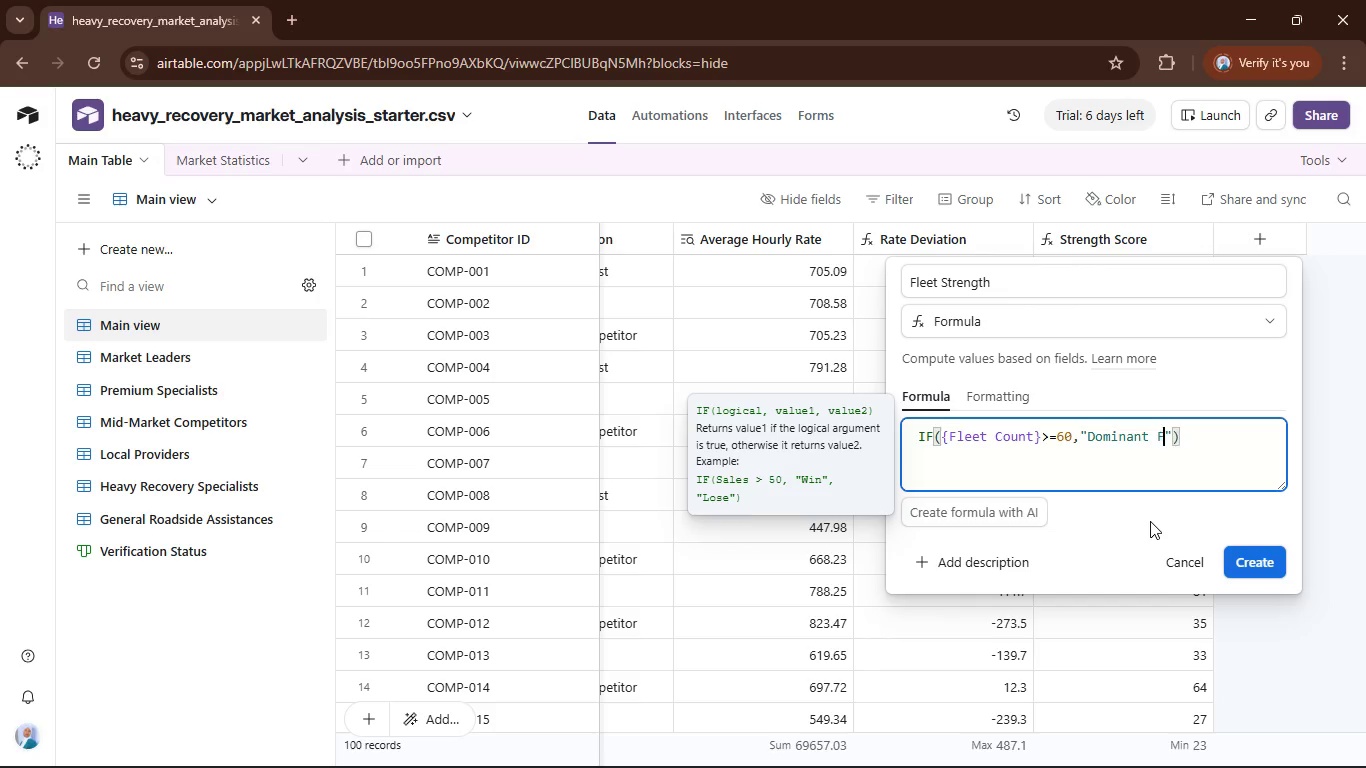 
key(Backspace)
 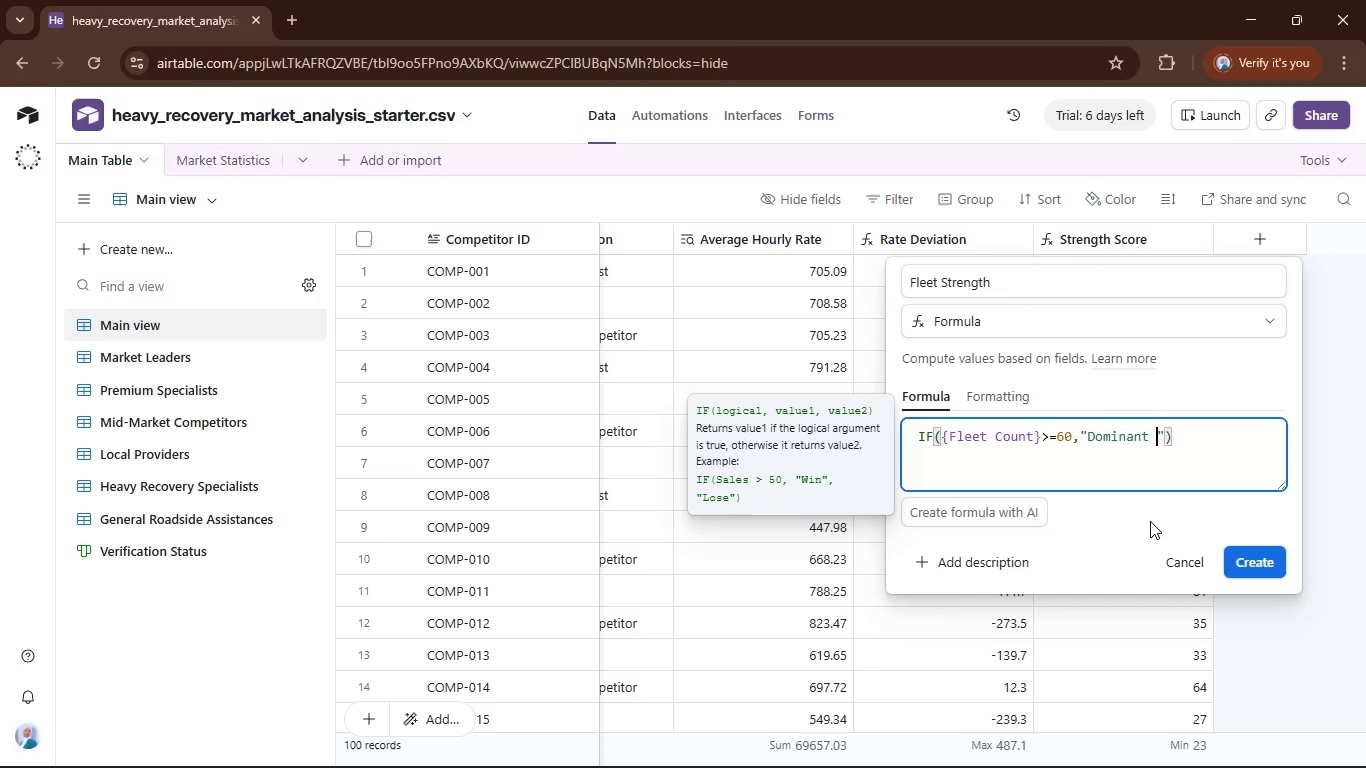 
key(Backspace)
 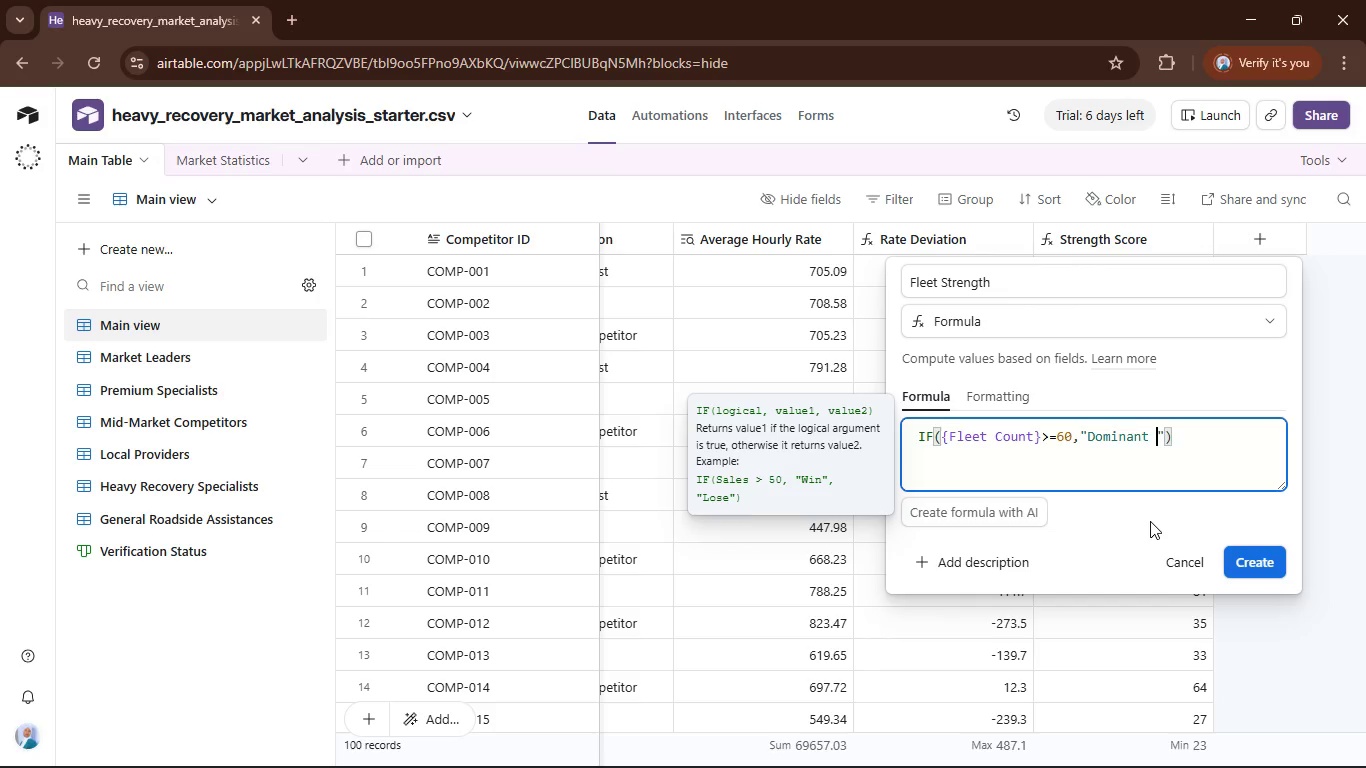 
key(Backspace)
 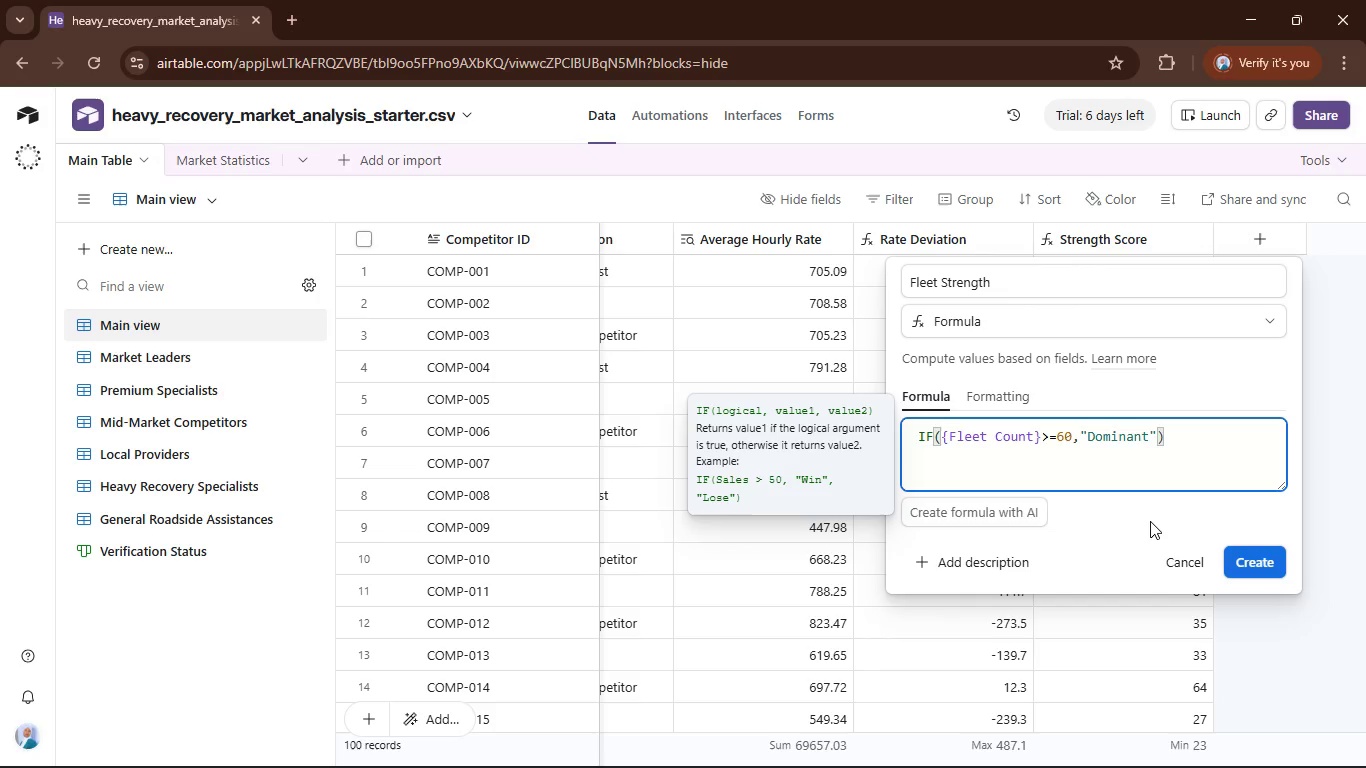 
key(ArrowRight)
 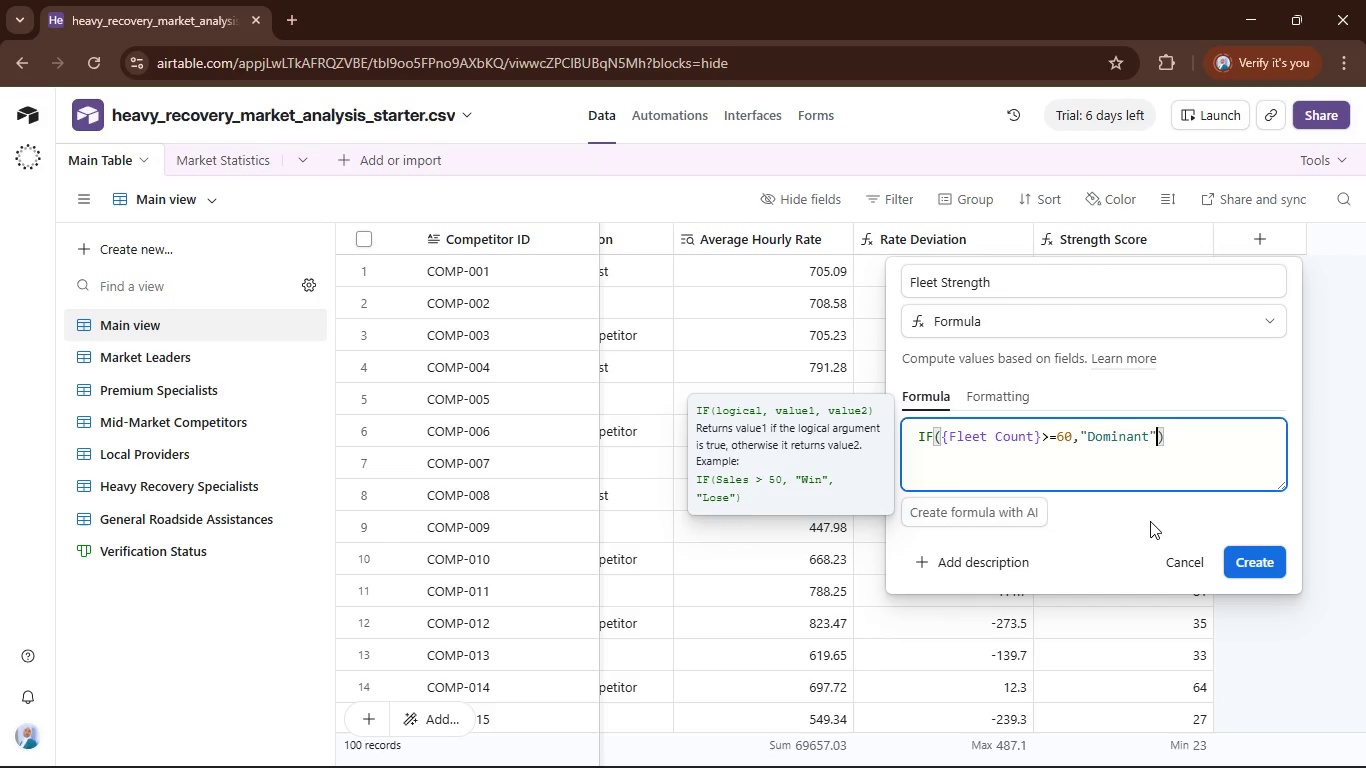 
type(,if()/)
key(Backspace)
 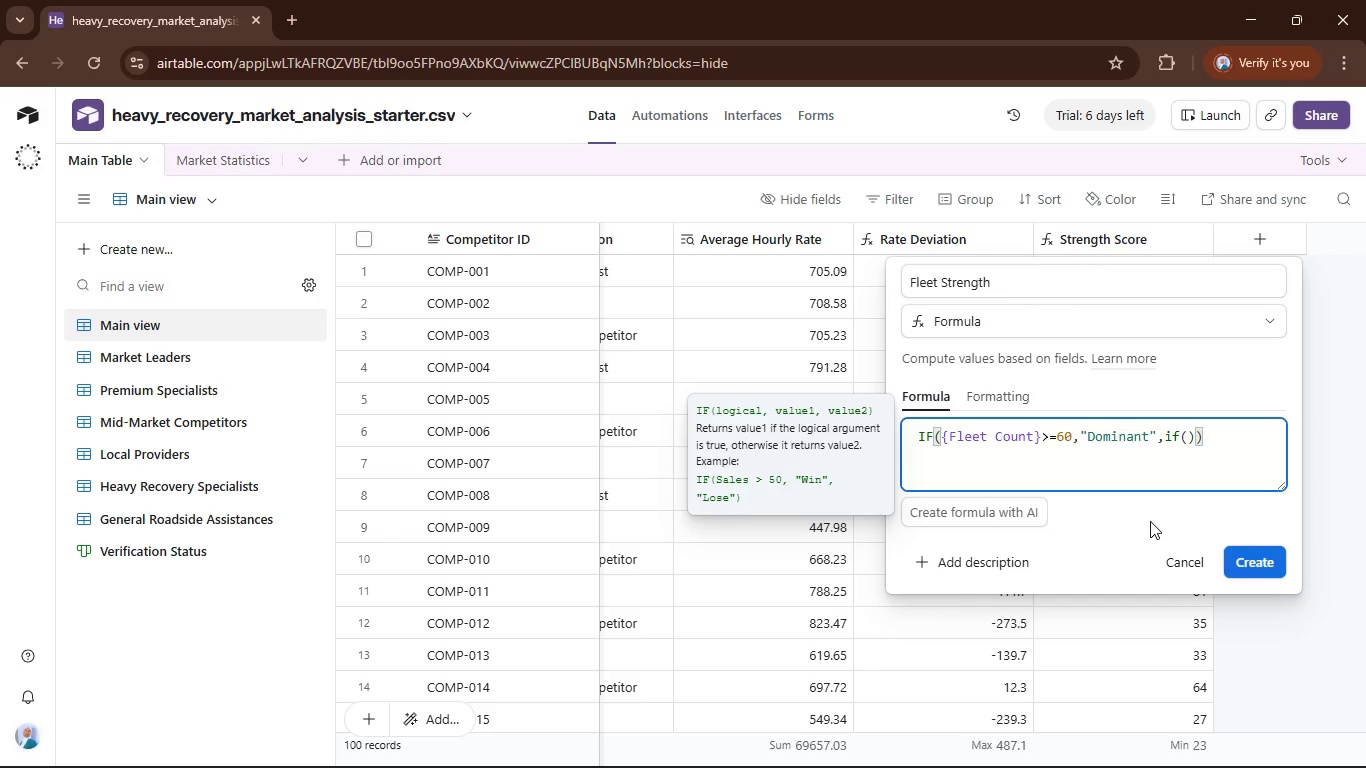 
key(ArrowLeft)
 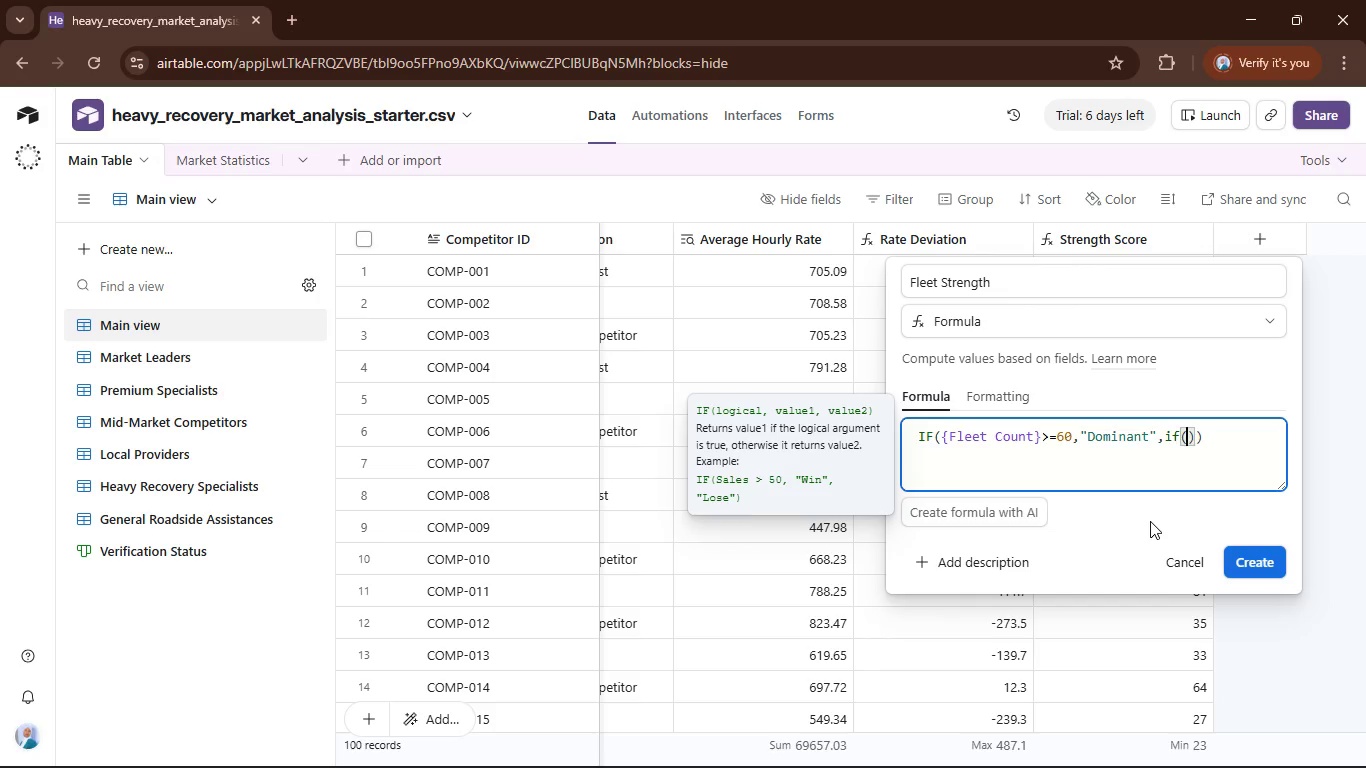 
type(fle)
 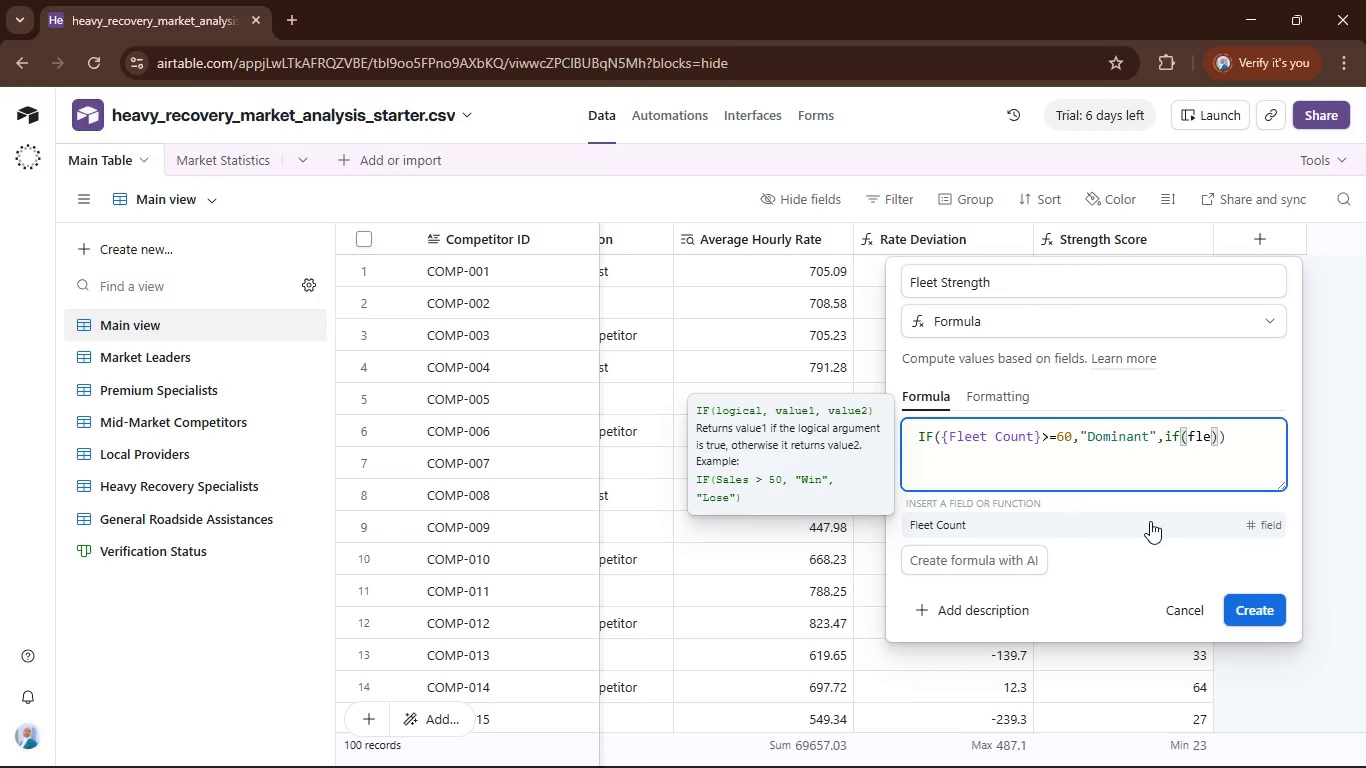 
left_click([1150, 521])
 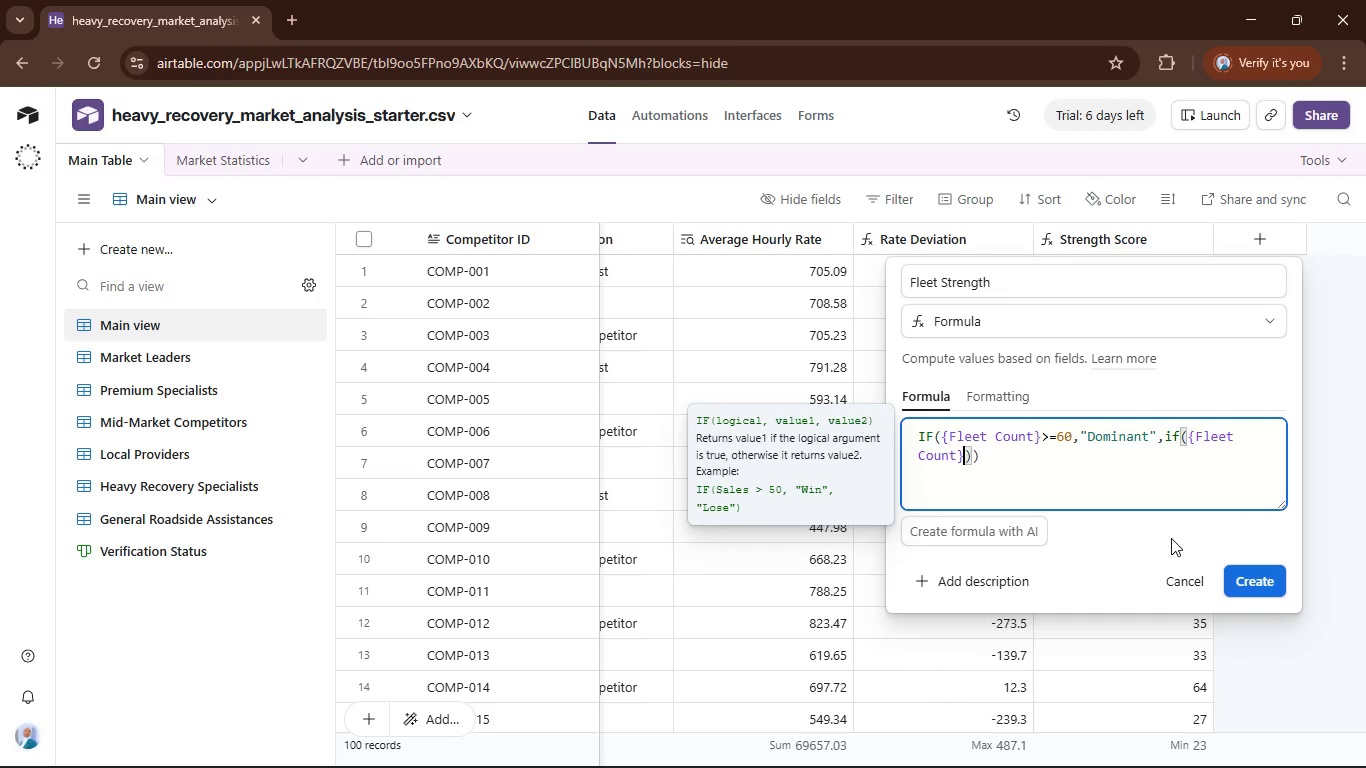 
type(>=40,"")
 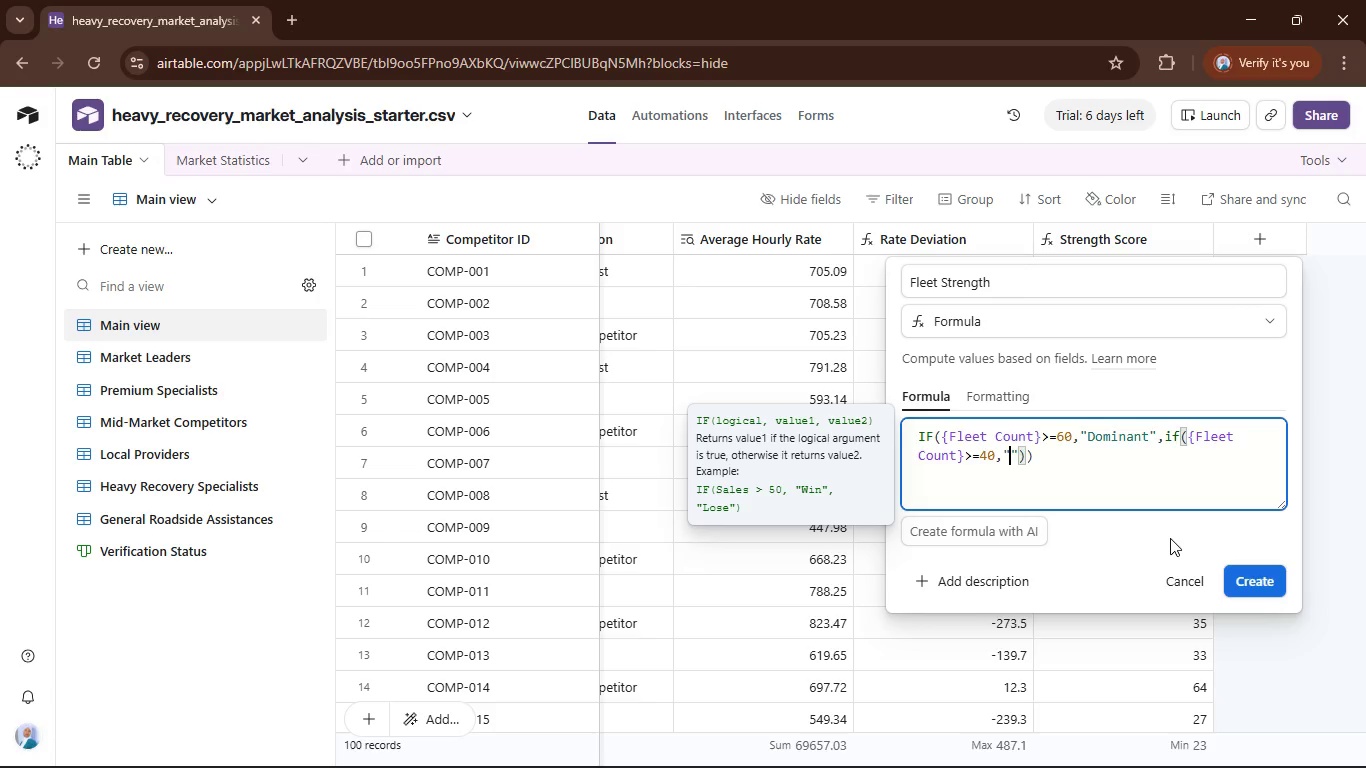 
 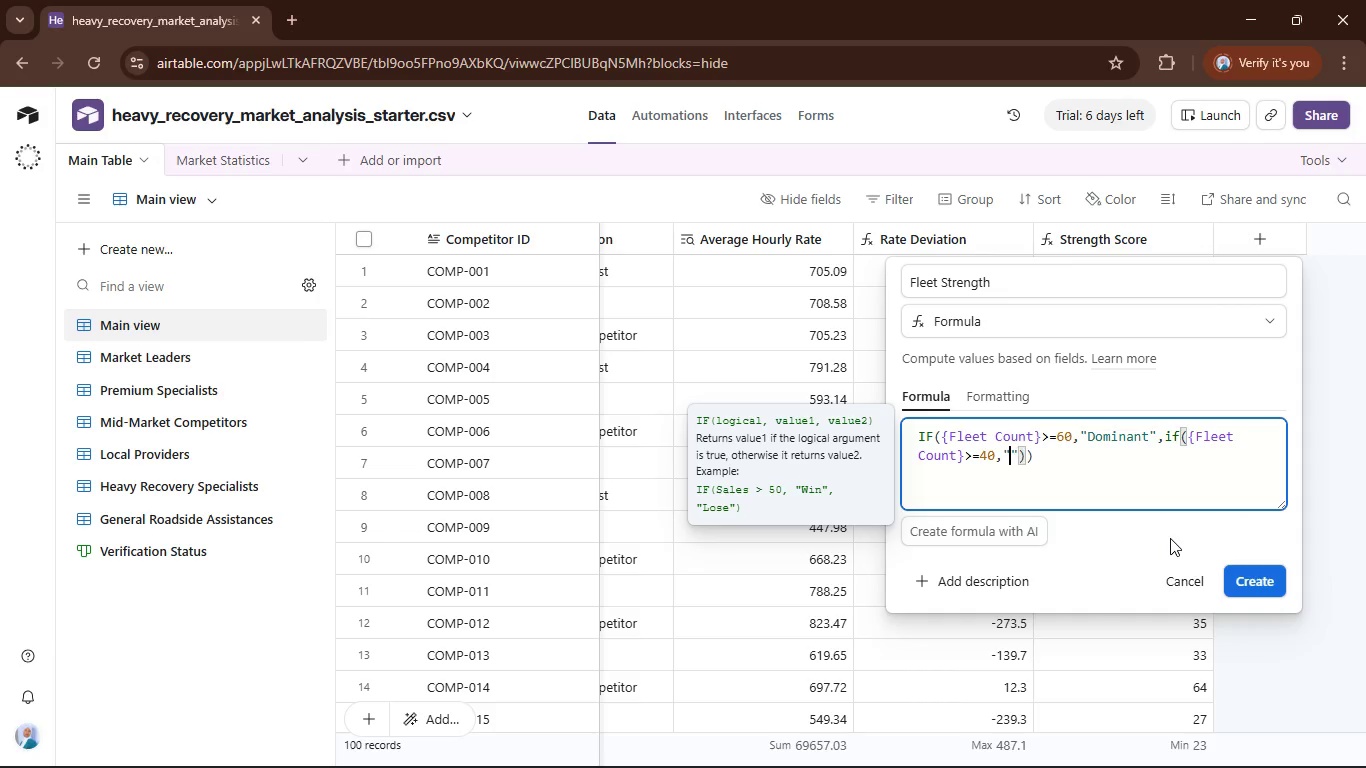 
key(ArrowLeft)
 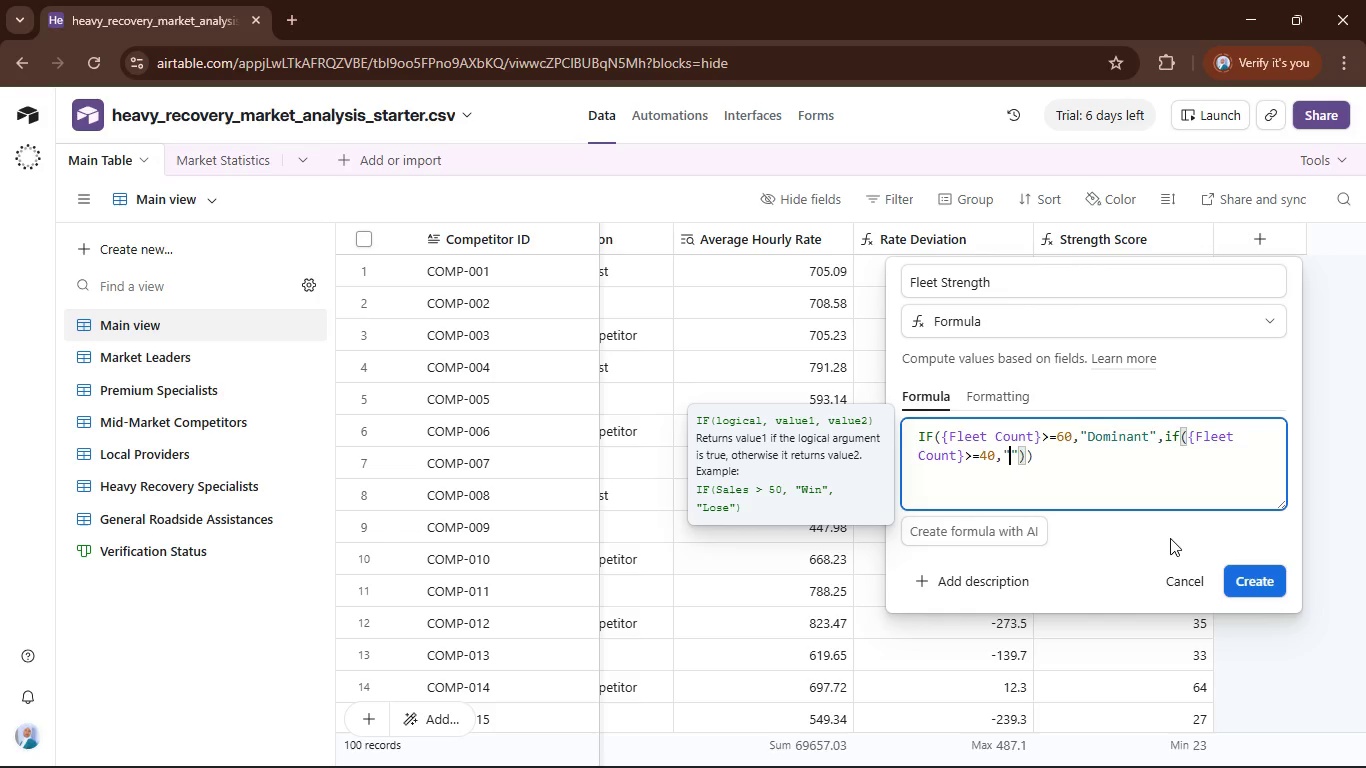 
hold_key(key=ShiftRight, duration=0.83)
 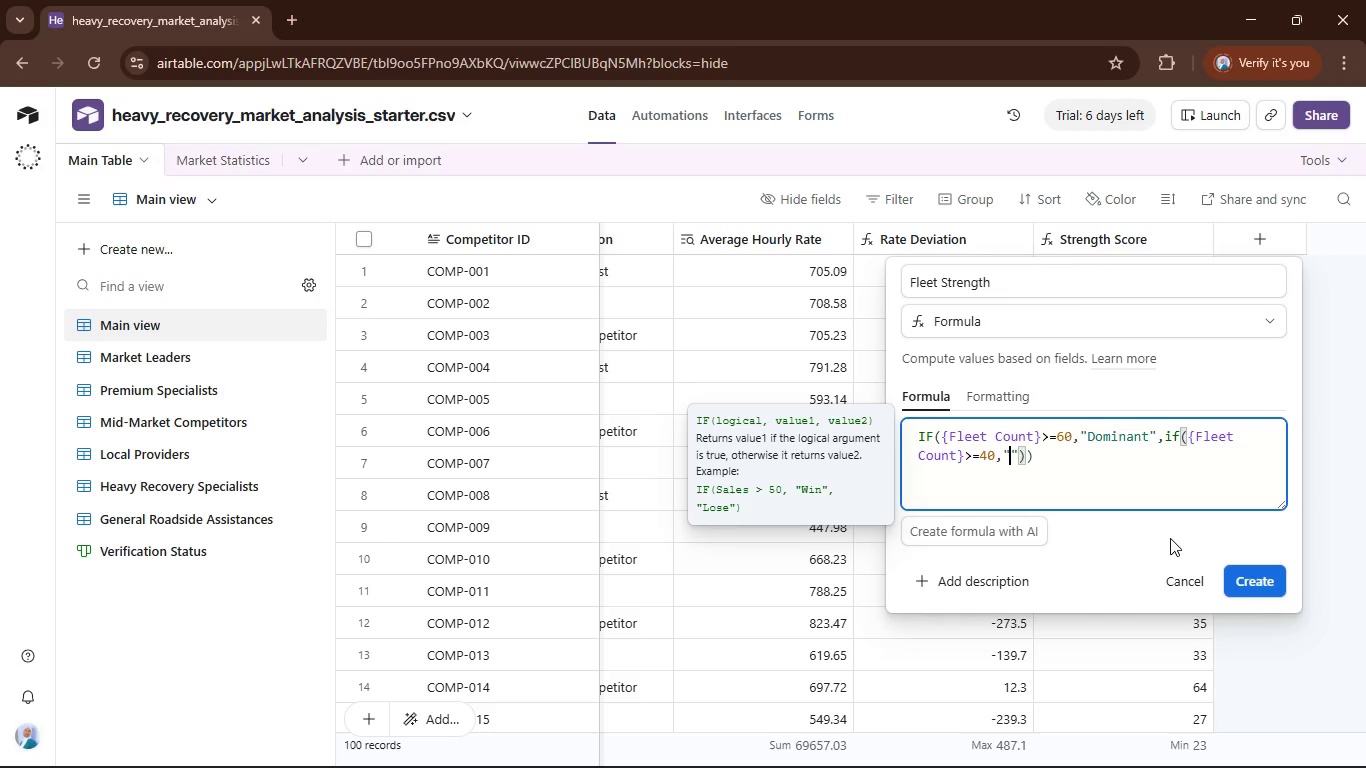 
type(Mid-Scle)
key(Backspace)
key(Backspace)
type(ale0)
key(Backspace)
 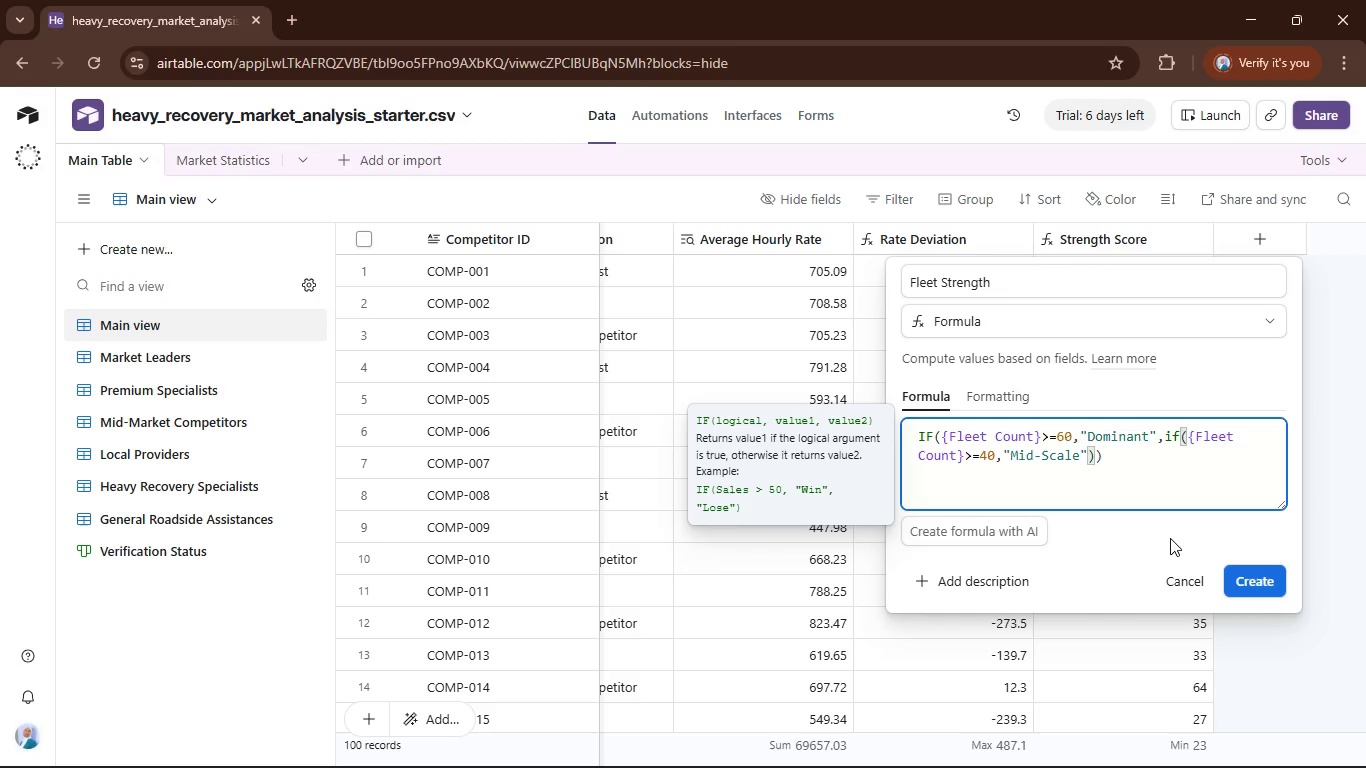 
key(ArrowRight)
 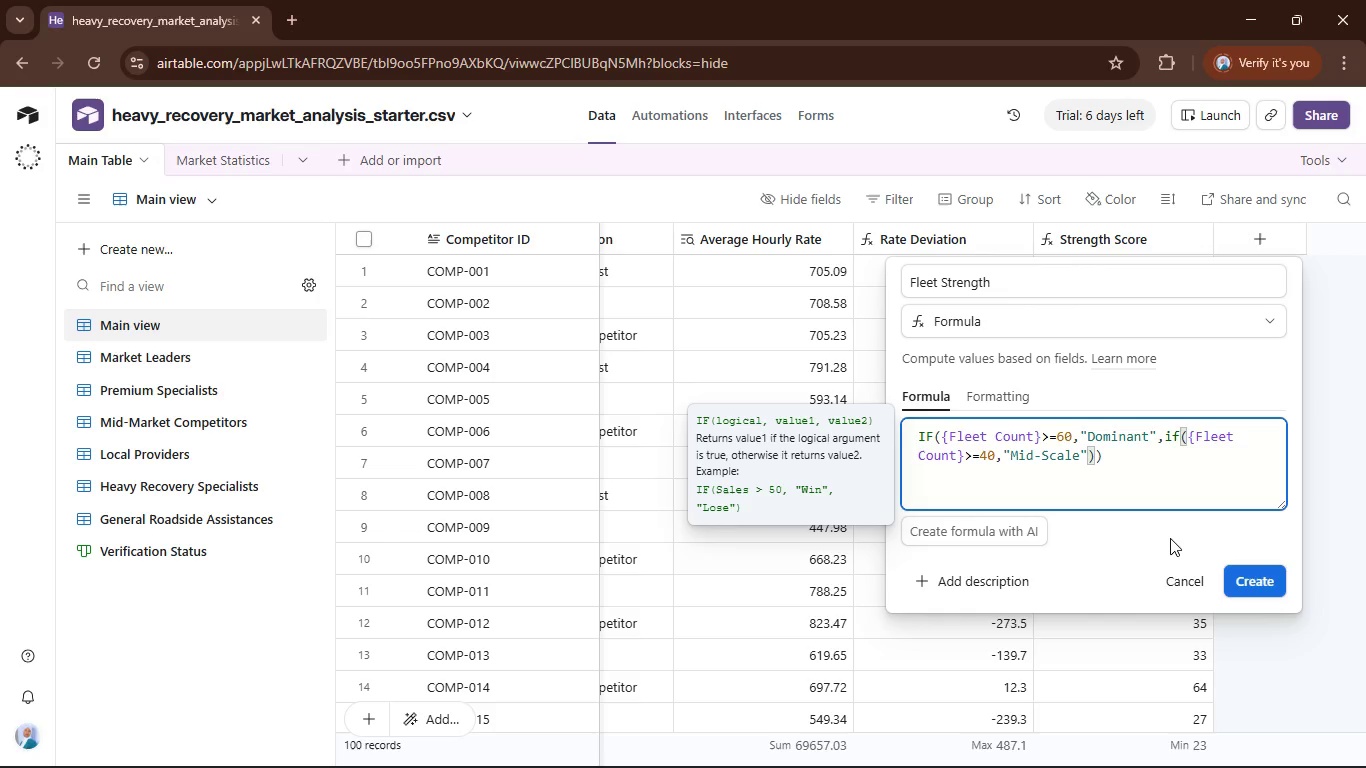 
type(,IF))
key(Backspace)
type(())
 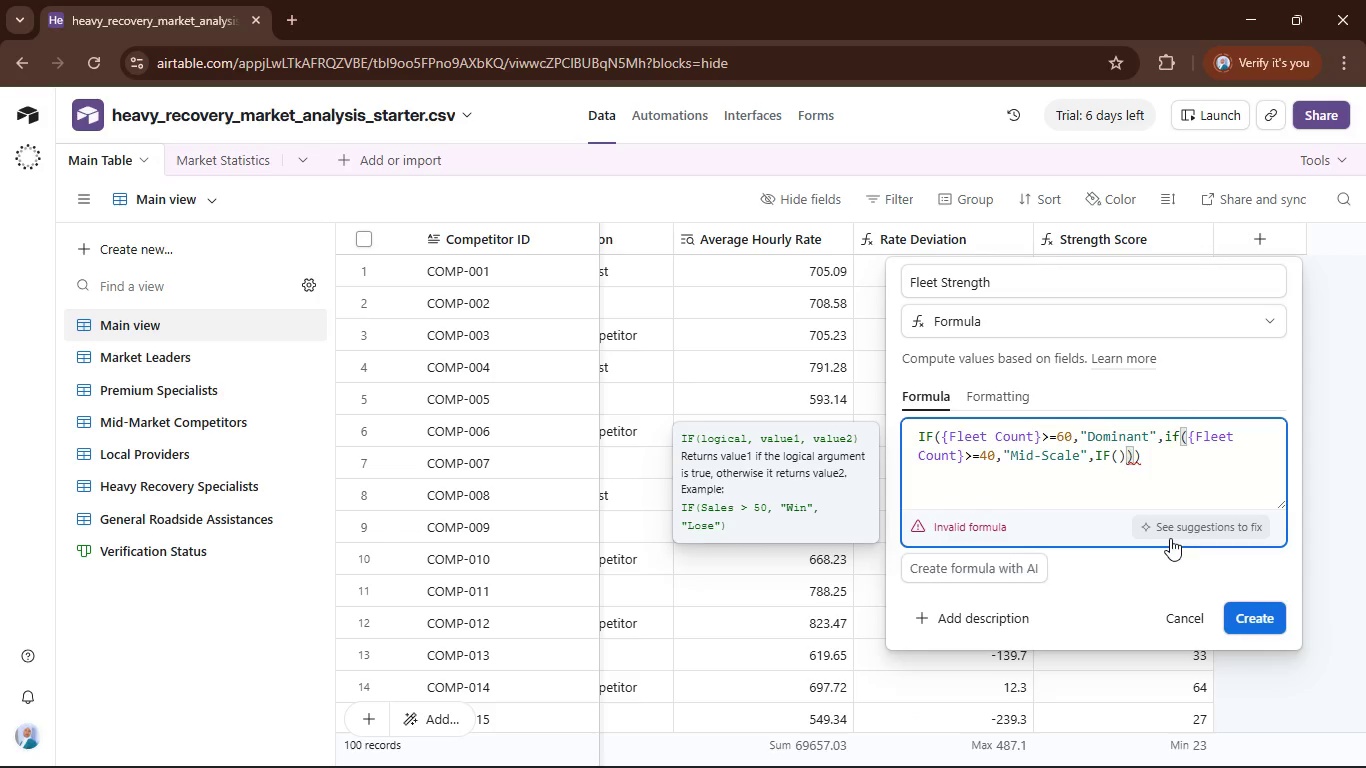 
key(ArrowLeft)
 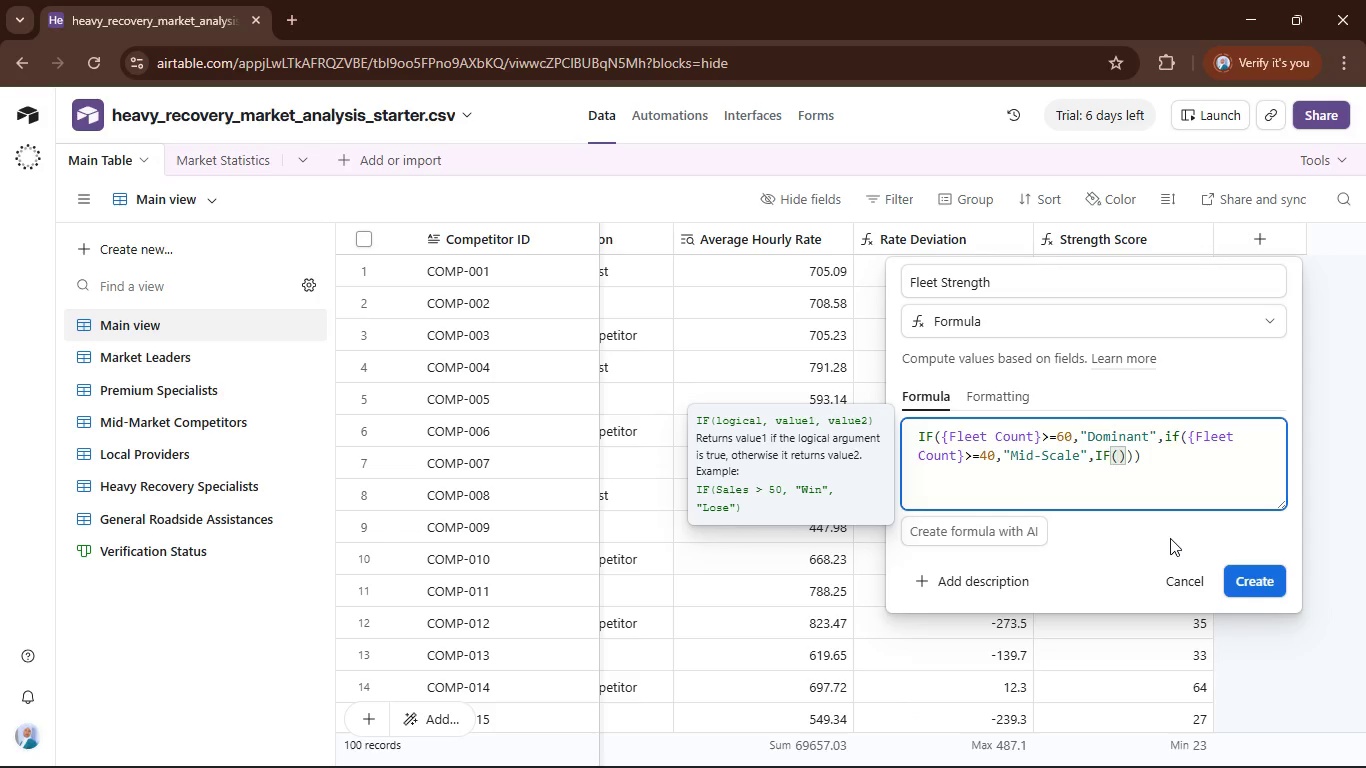 
type(fle)
 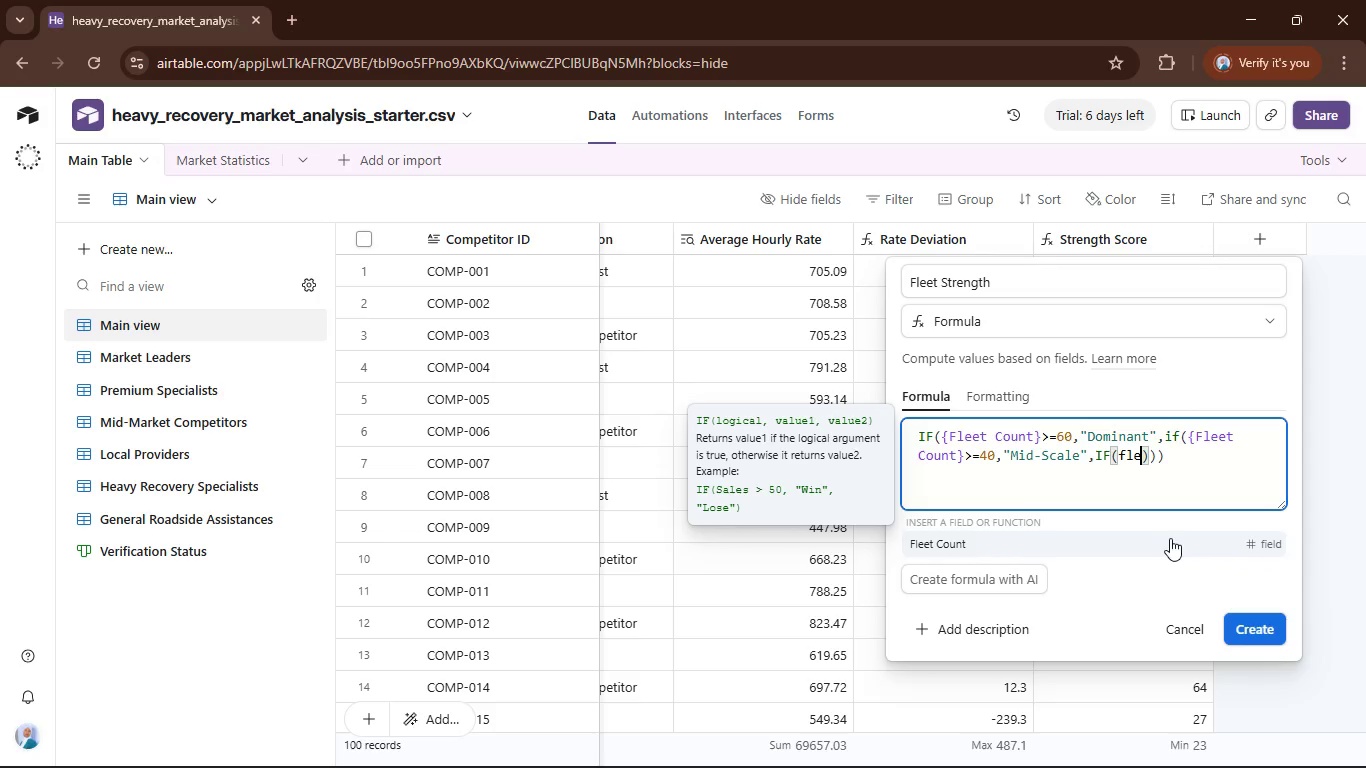 
left_click([1170, 538])
 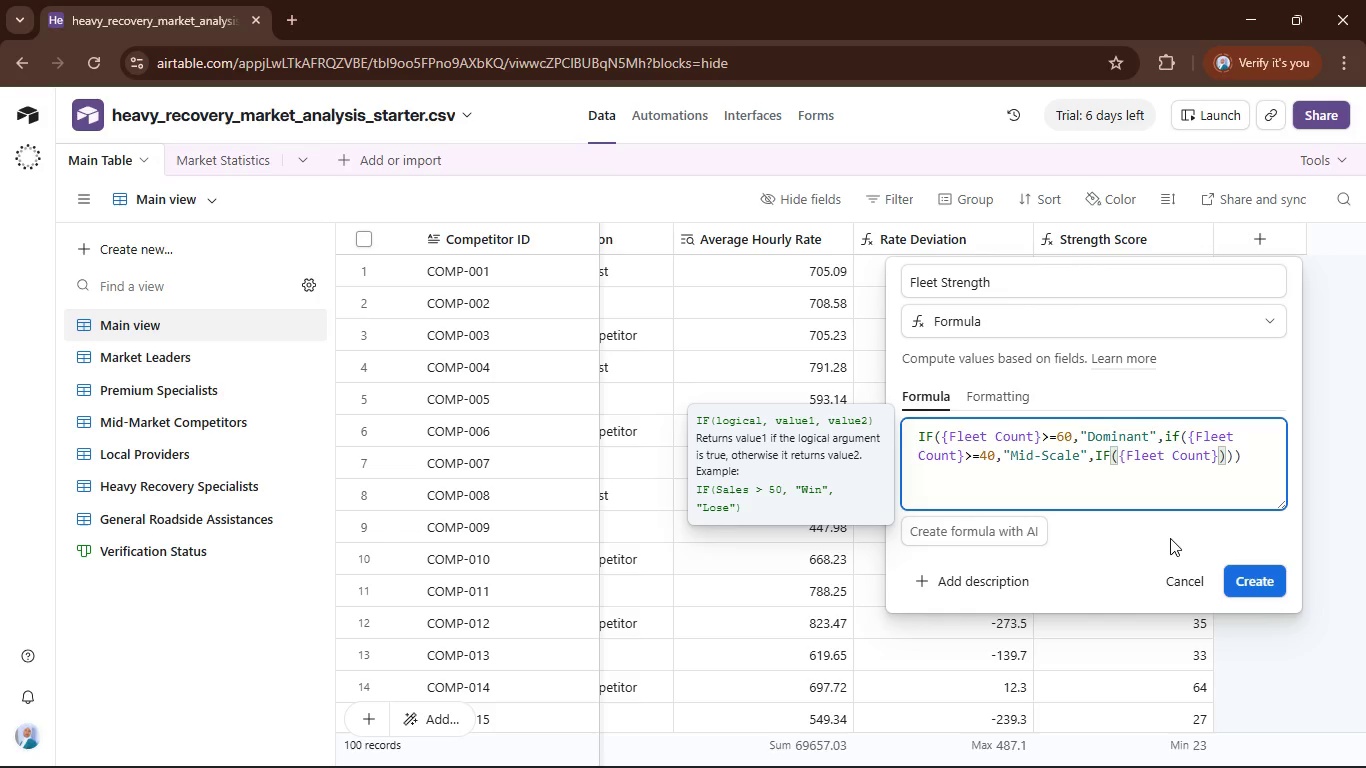 
wait(12.73)
 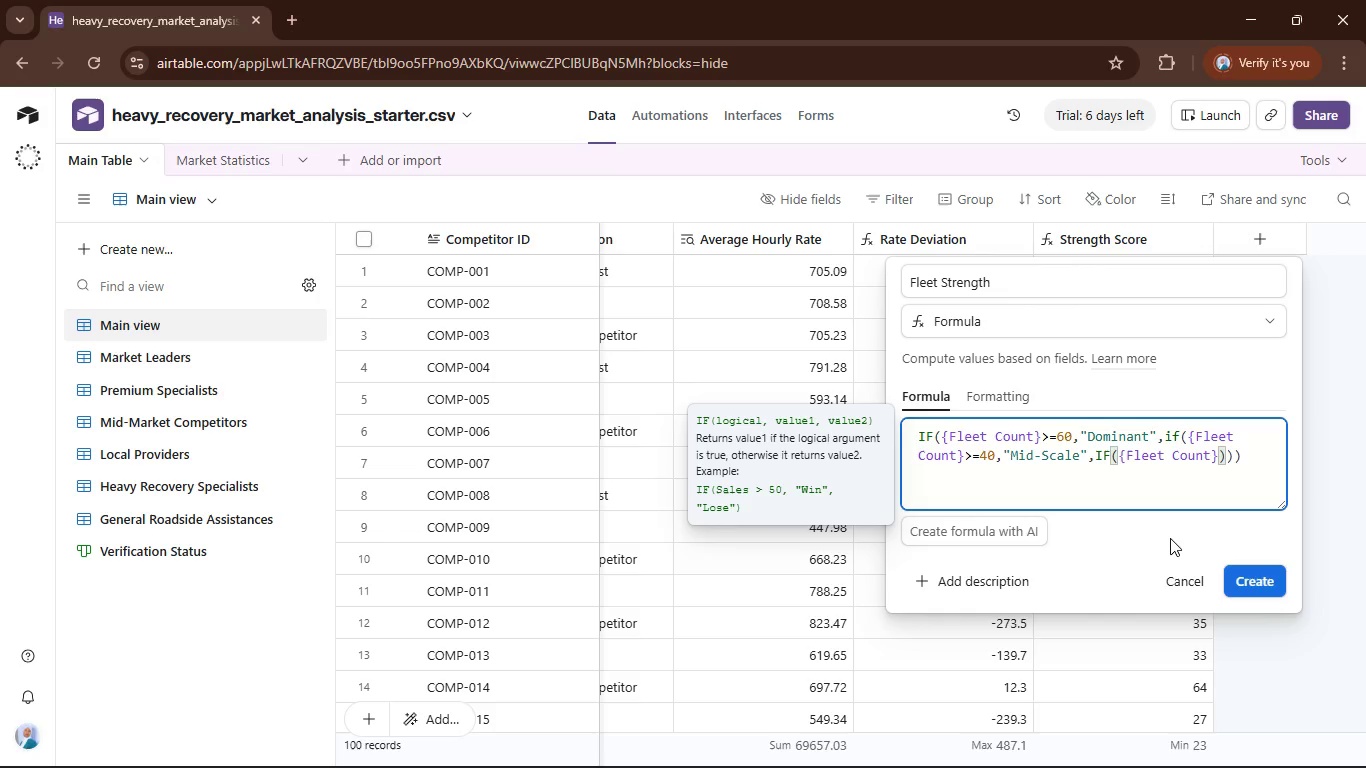 
key(Shift+Period)
 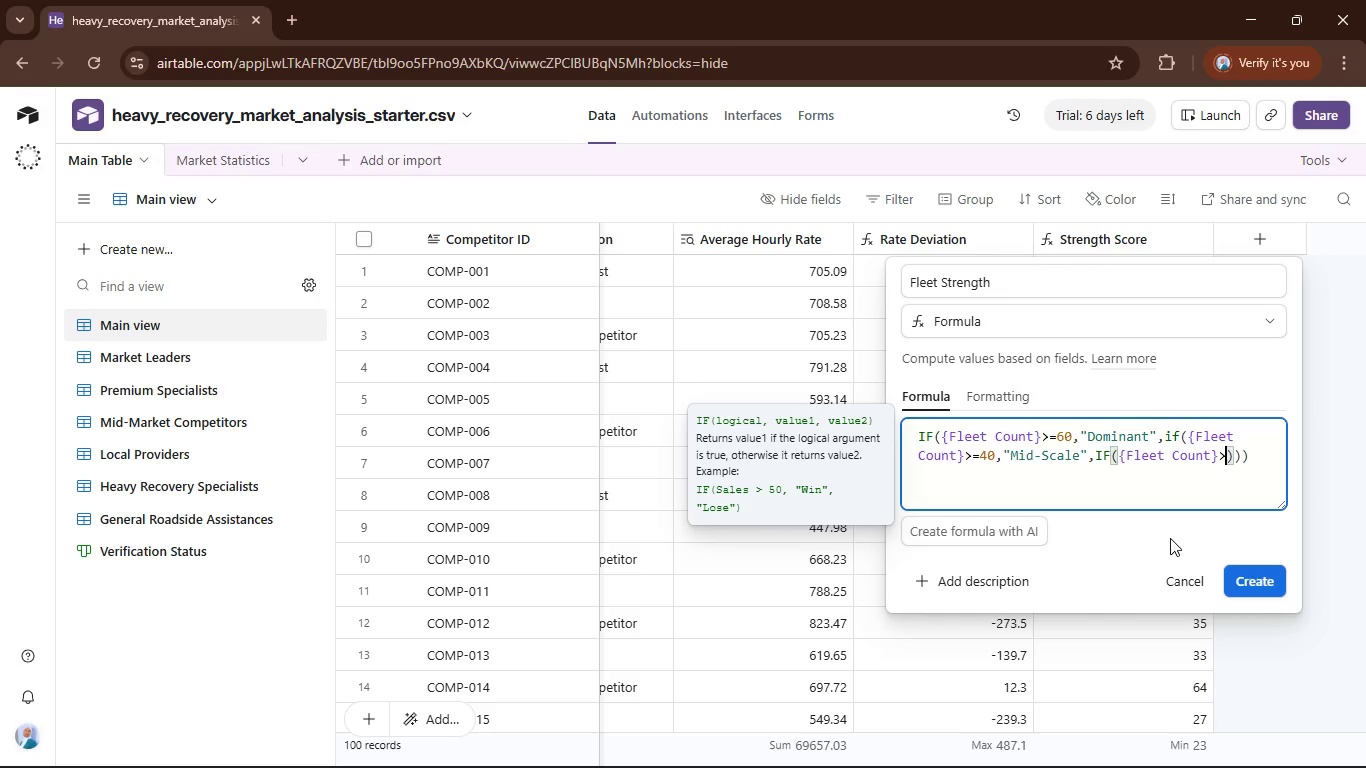 
key(Equal)
 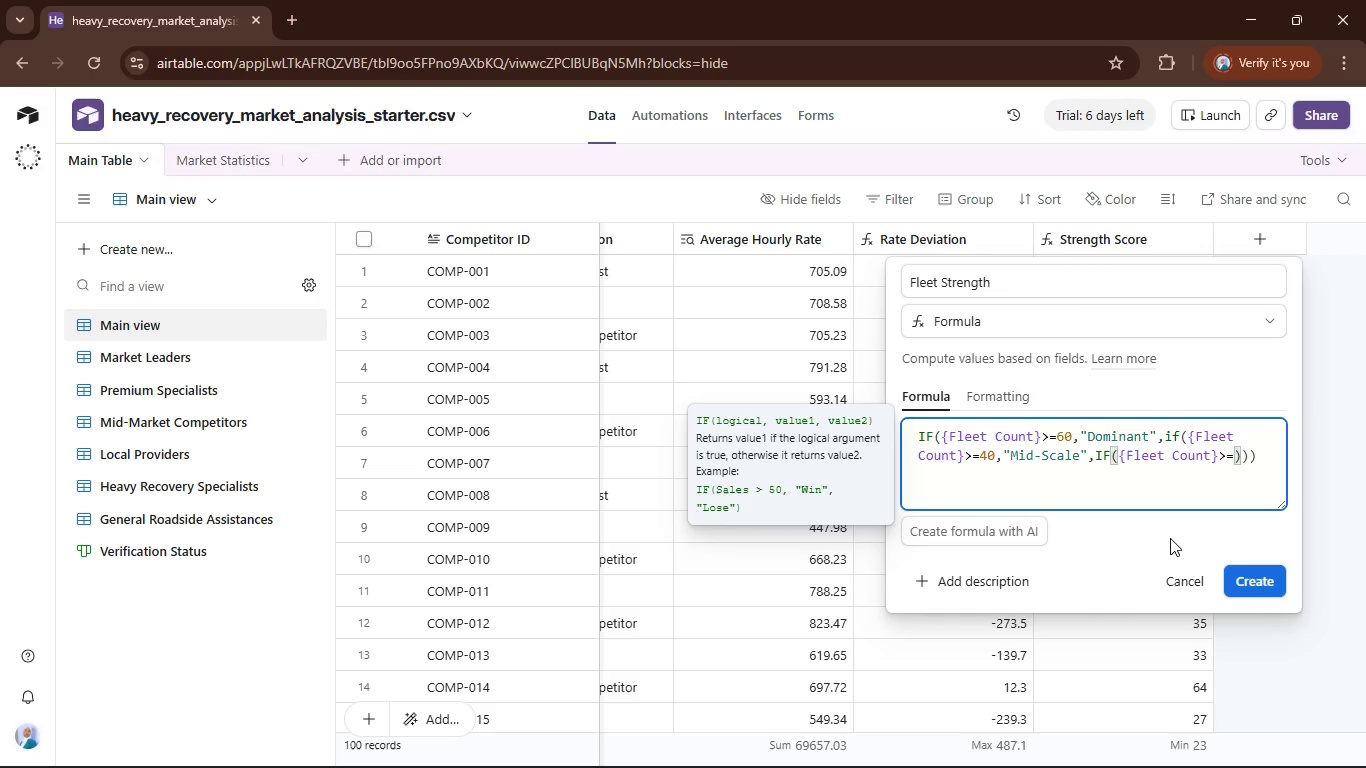 
key(Shift+Quote)
 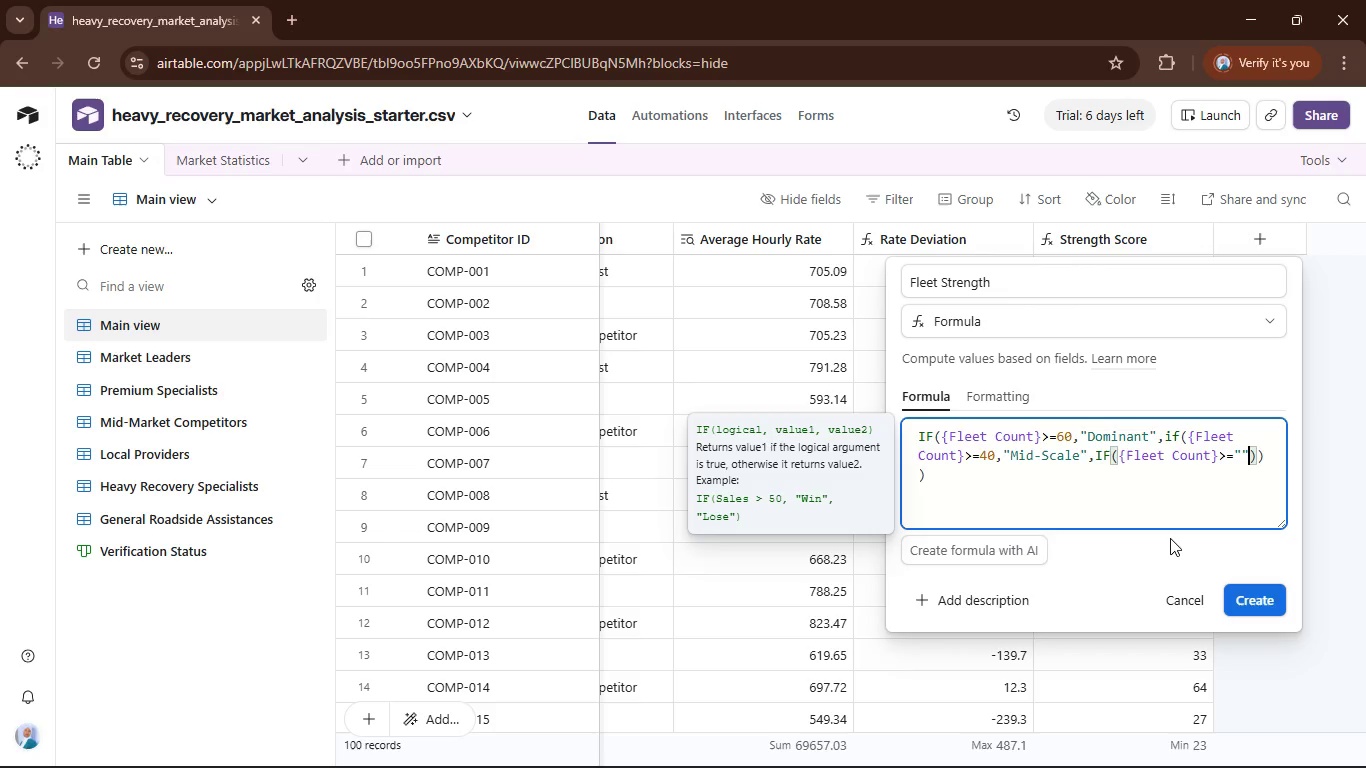 
key(Shift+Quote)
 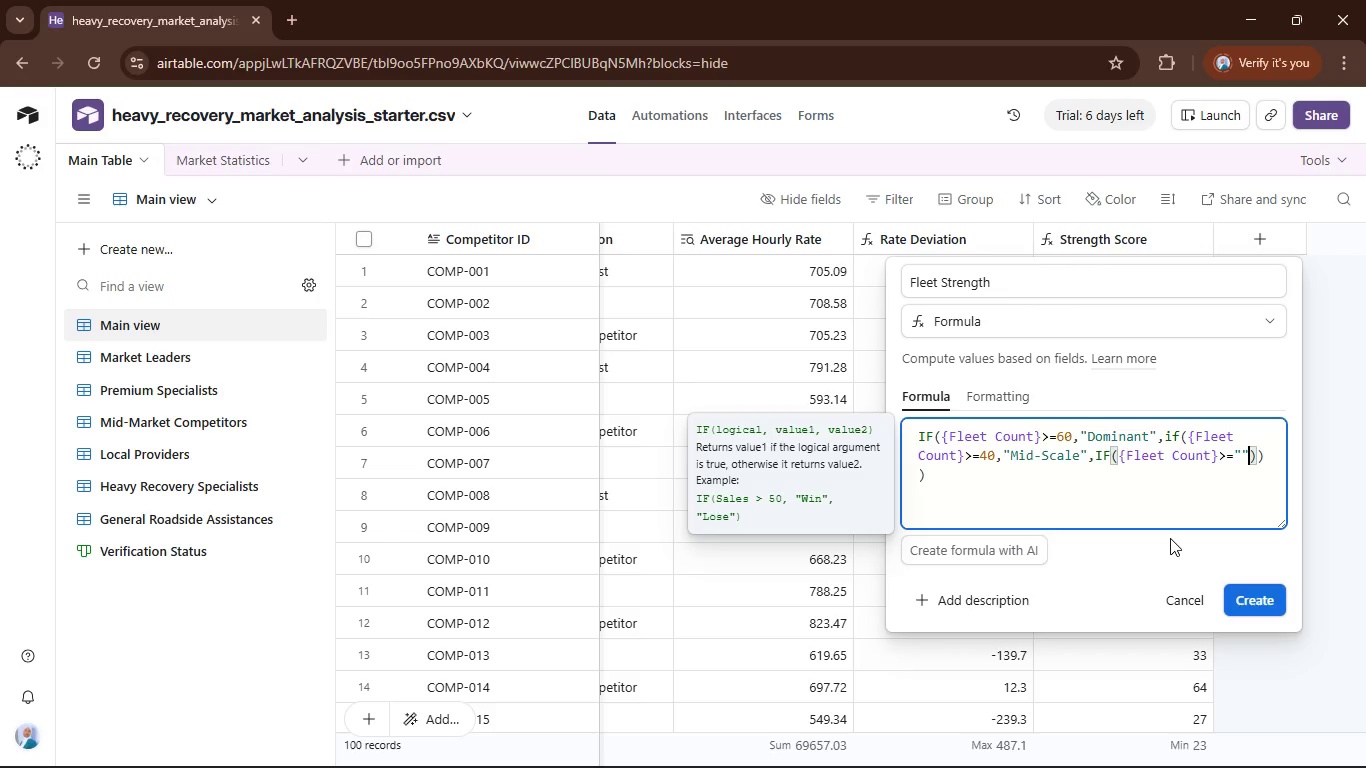 
key(ArrowLeft)
 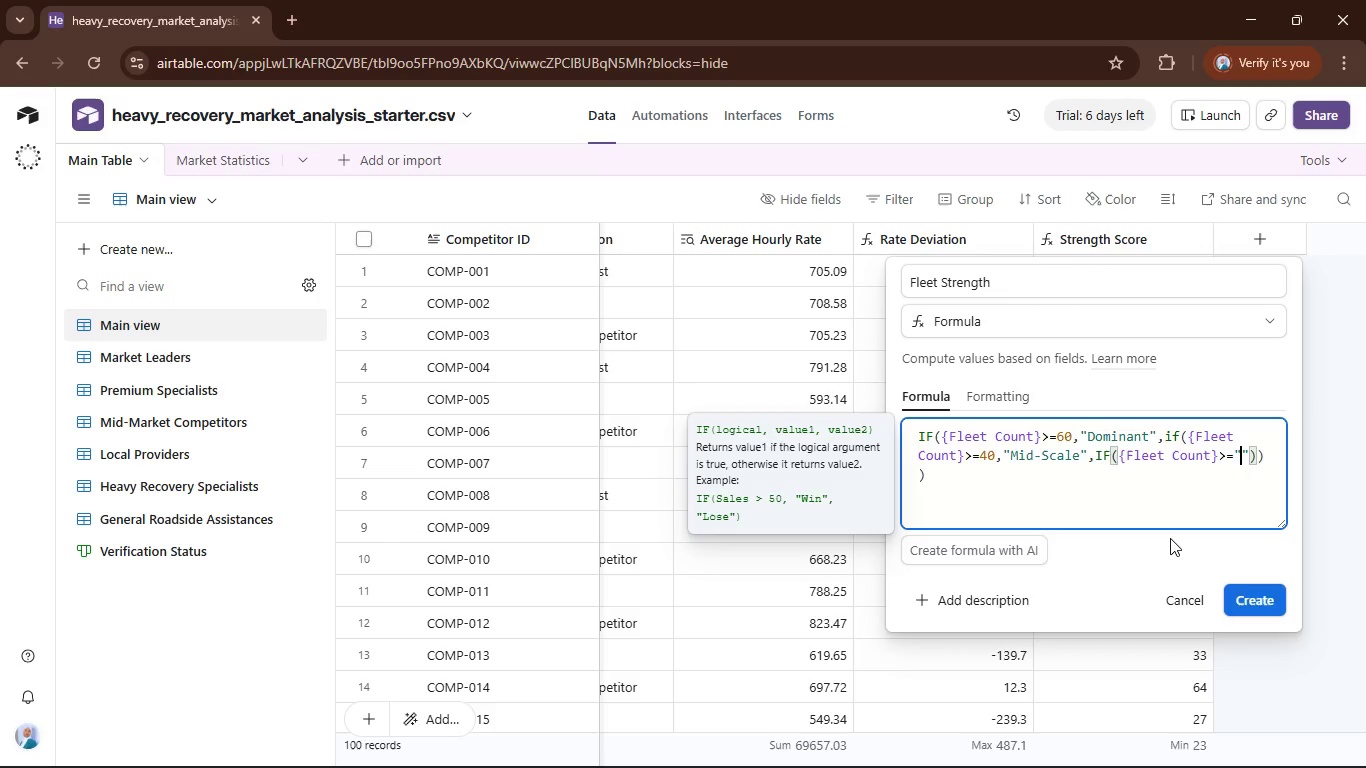 
hold_key(key=ShiftRight, duration=0.44)
 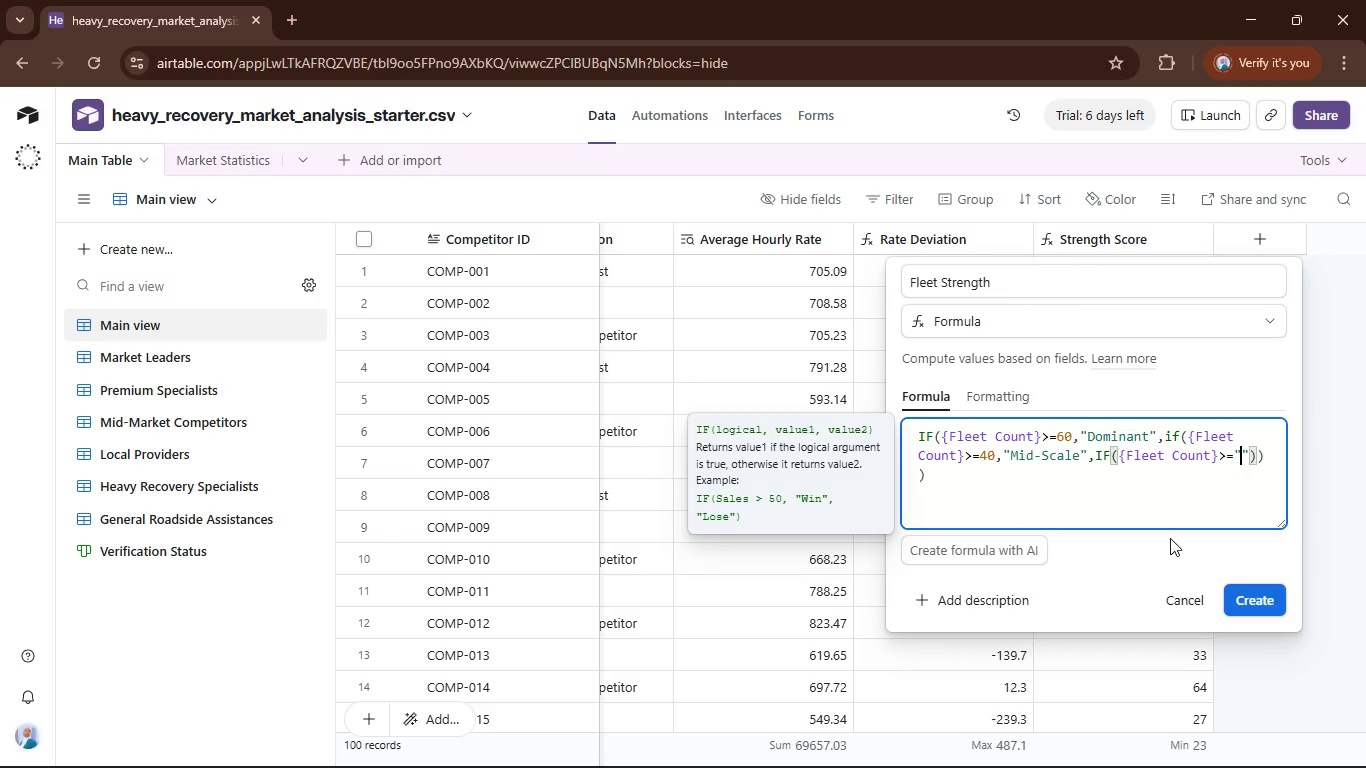 
type(Mid-Scale)
 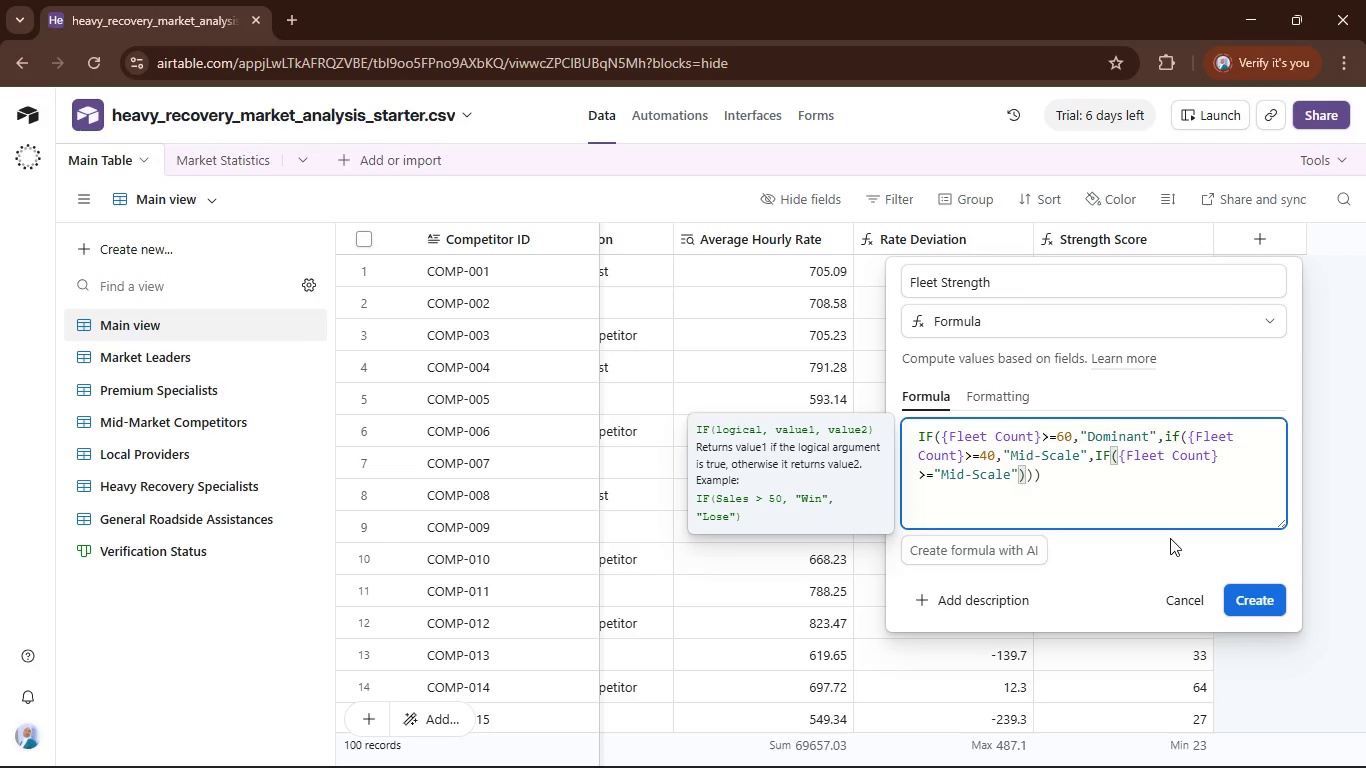 
key(ArrowRight)
 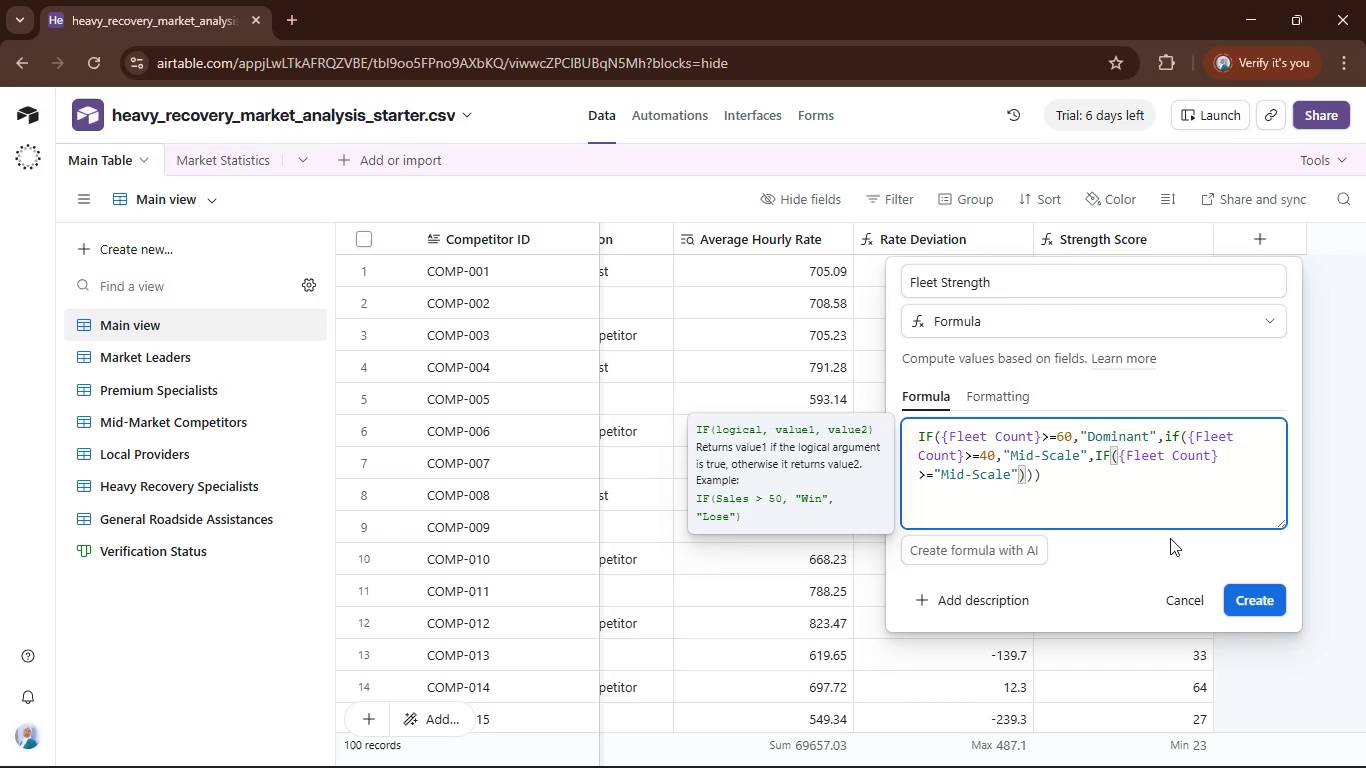 
key(Comma)
 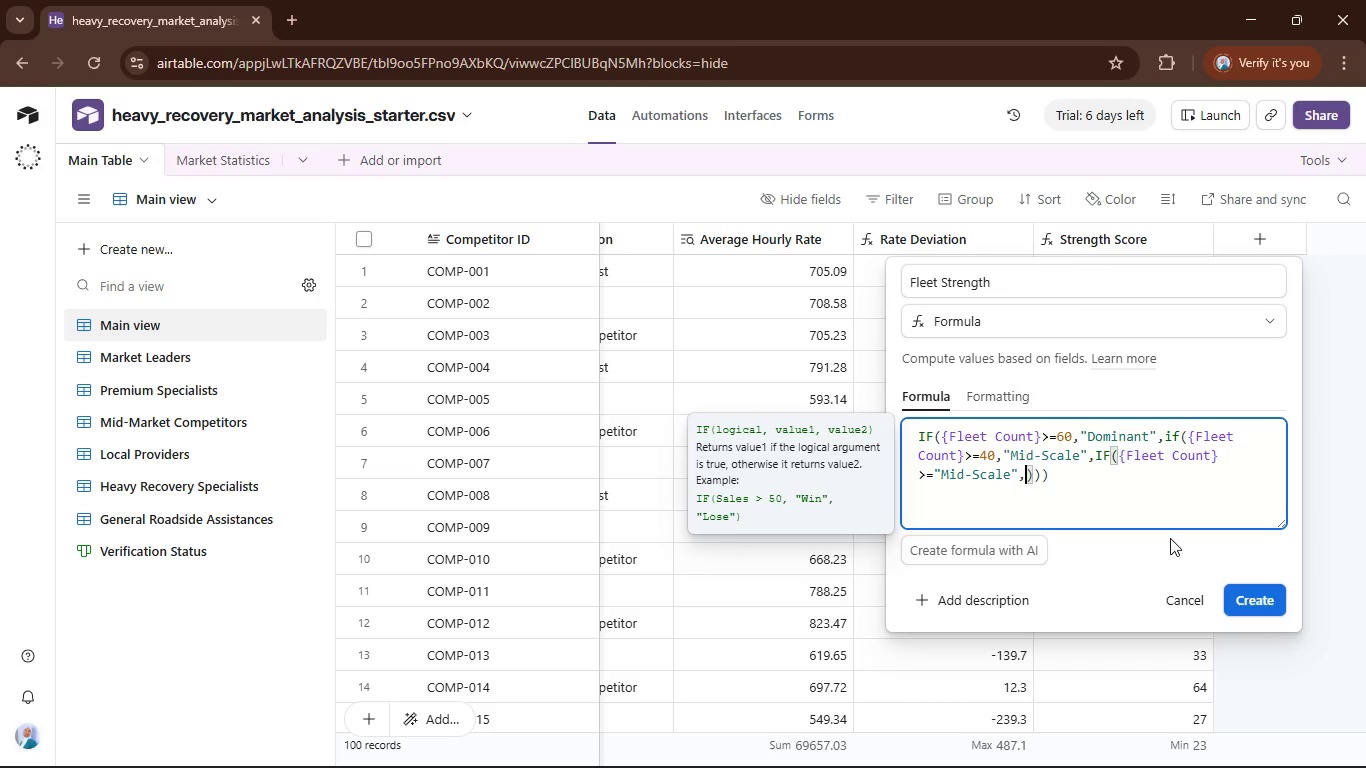 
key(Shift+Quote)
 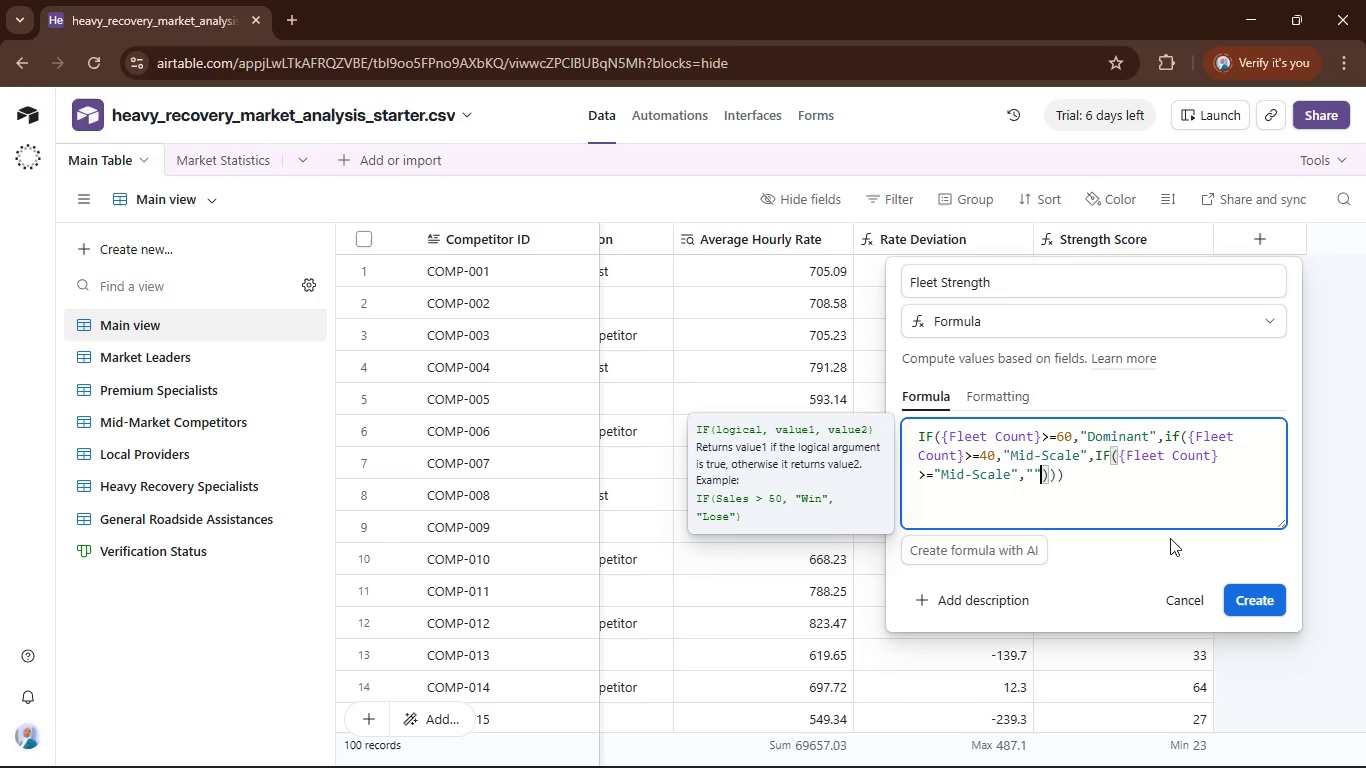 
key(Shift+Quote)
 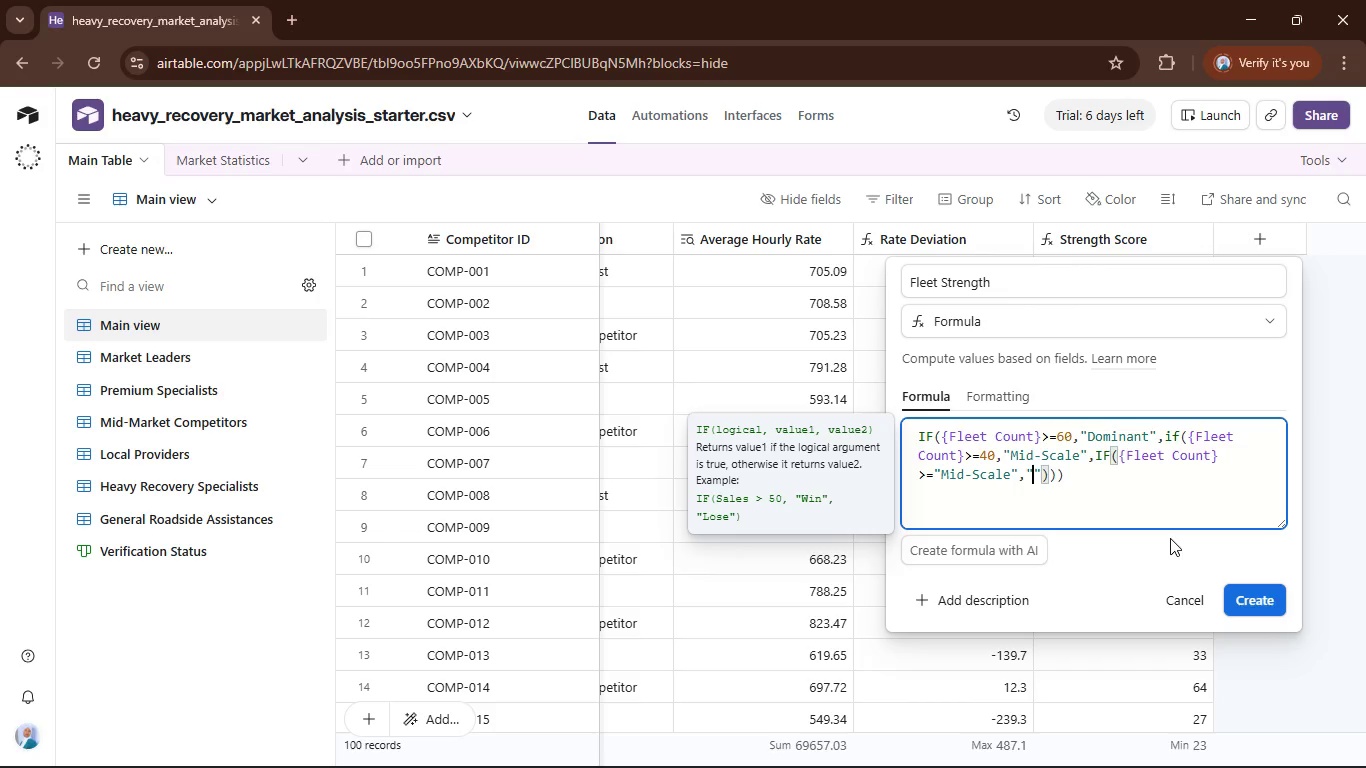 
key(ArrowLeft)
 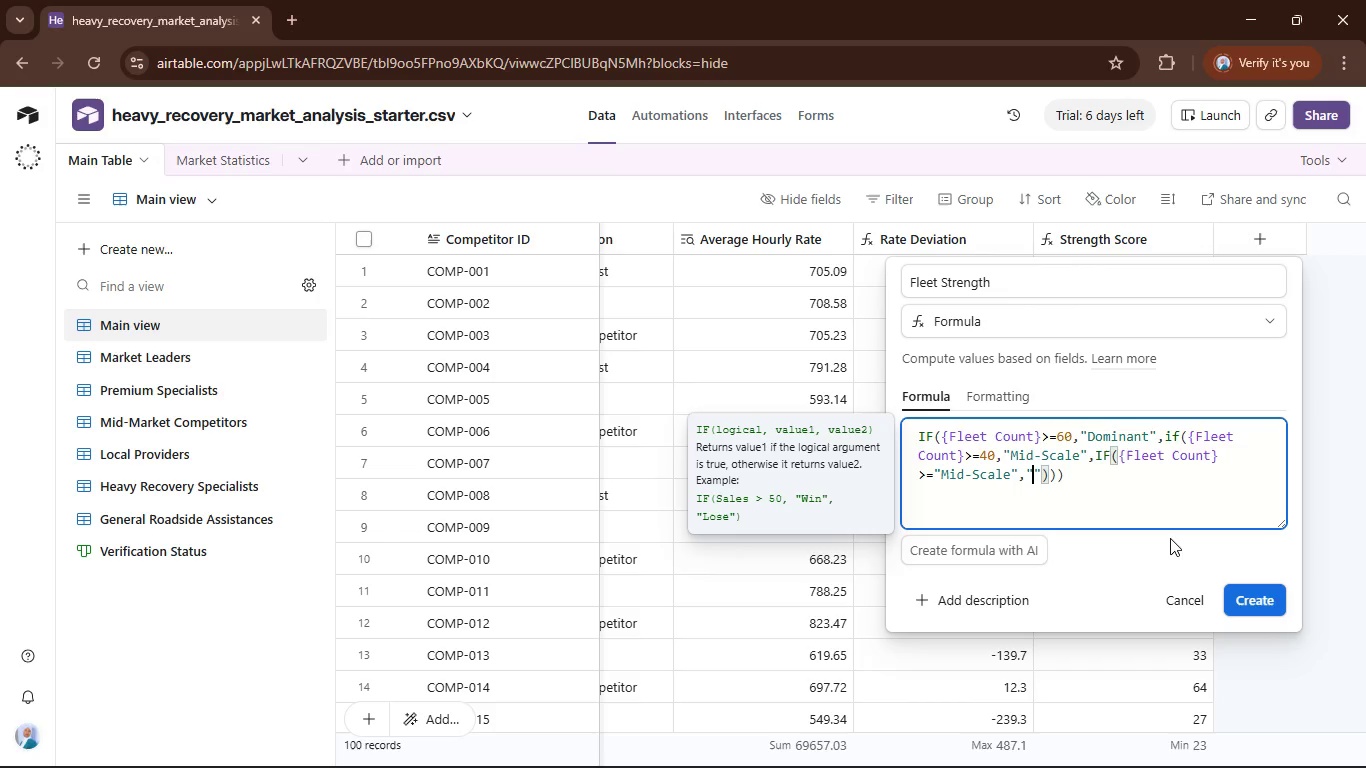 
type(Small)
 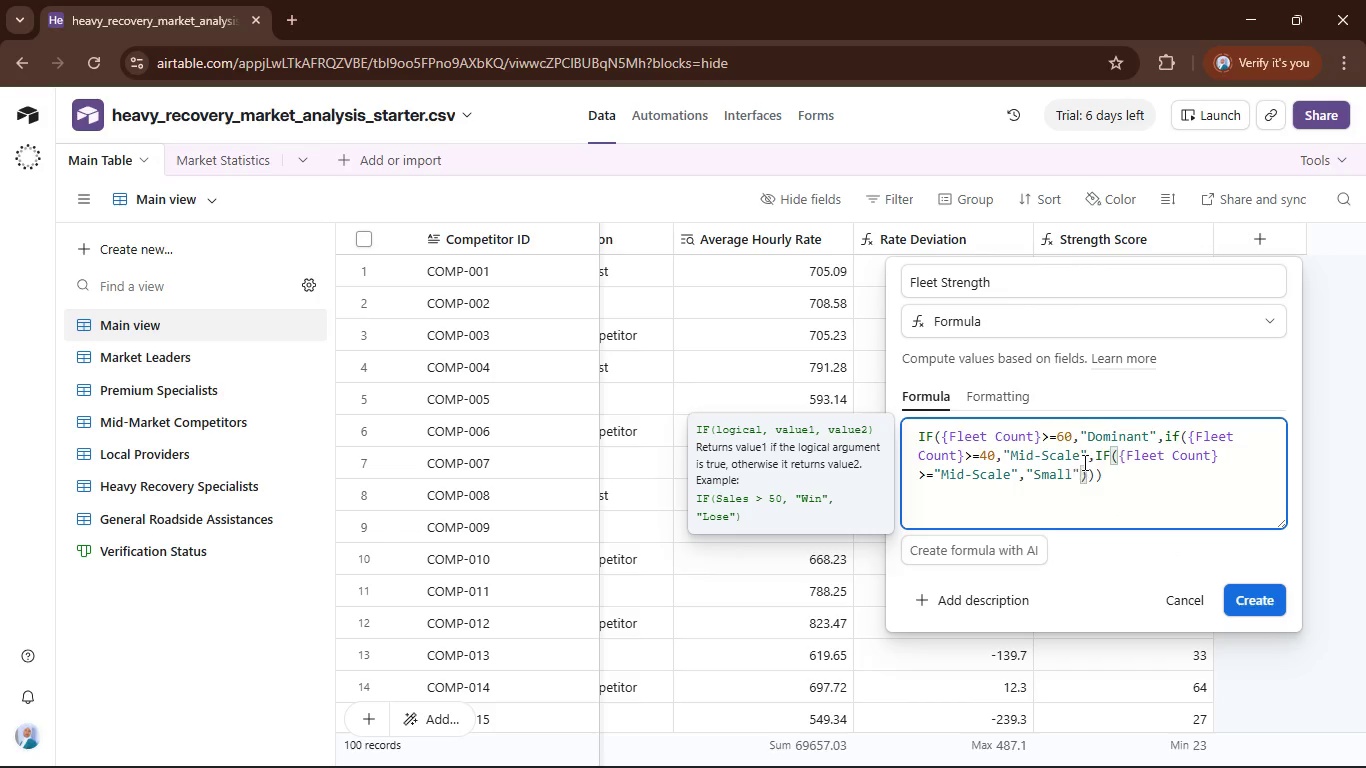 
left_click([1080, 456])
 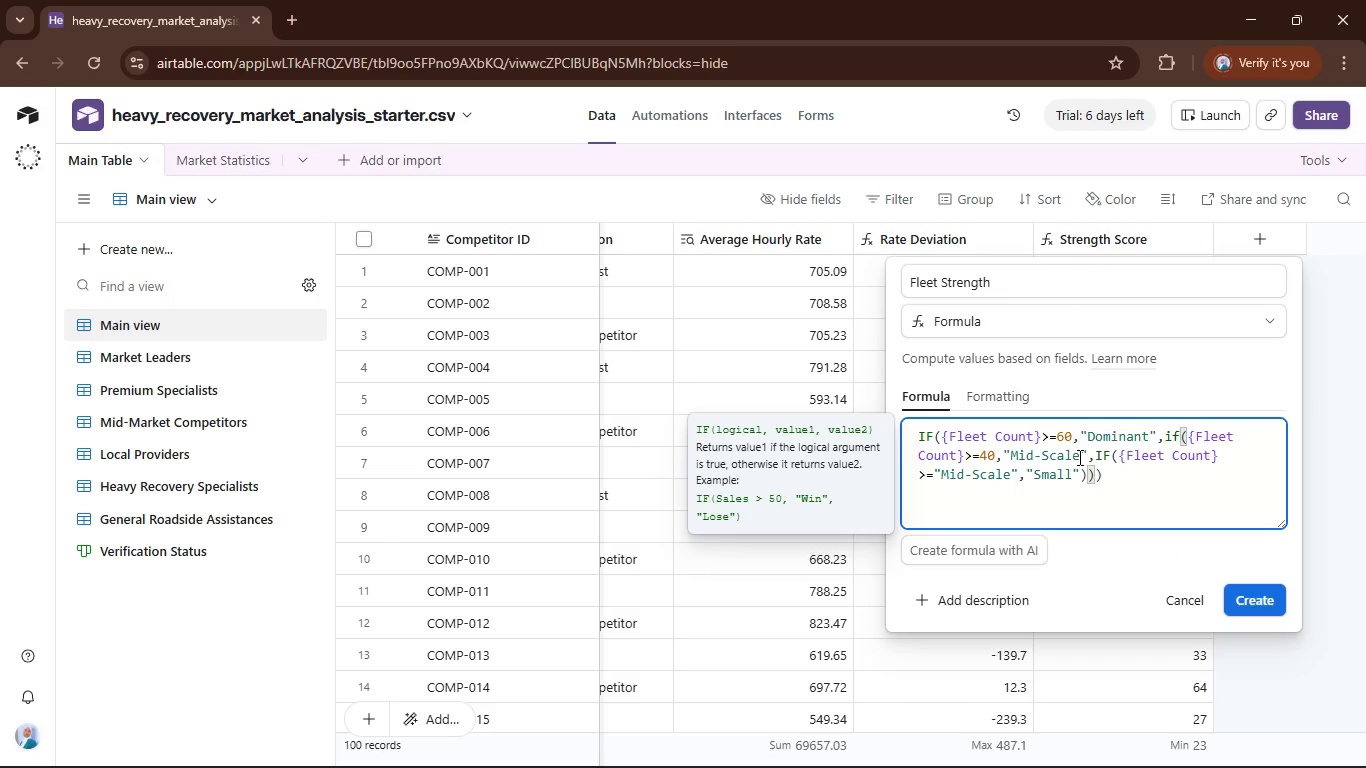 
key(Backspace)
key(Backspace)
key(Backspace)
key(Backspace)
key(Backspace)
key(Backspace)
key(Backspace)
key(Backspace)
key(Backspace)
type(Strong)
 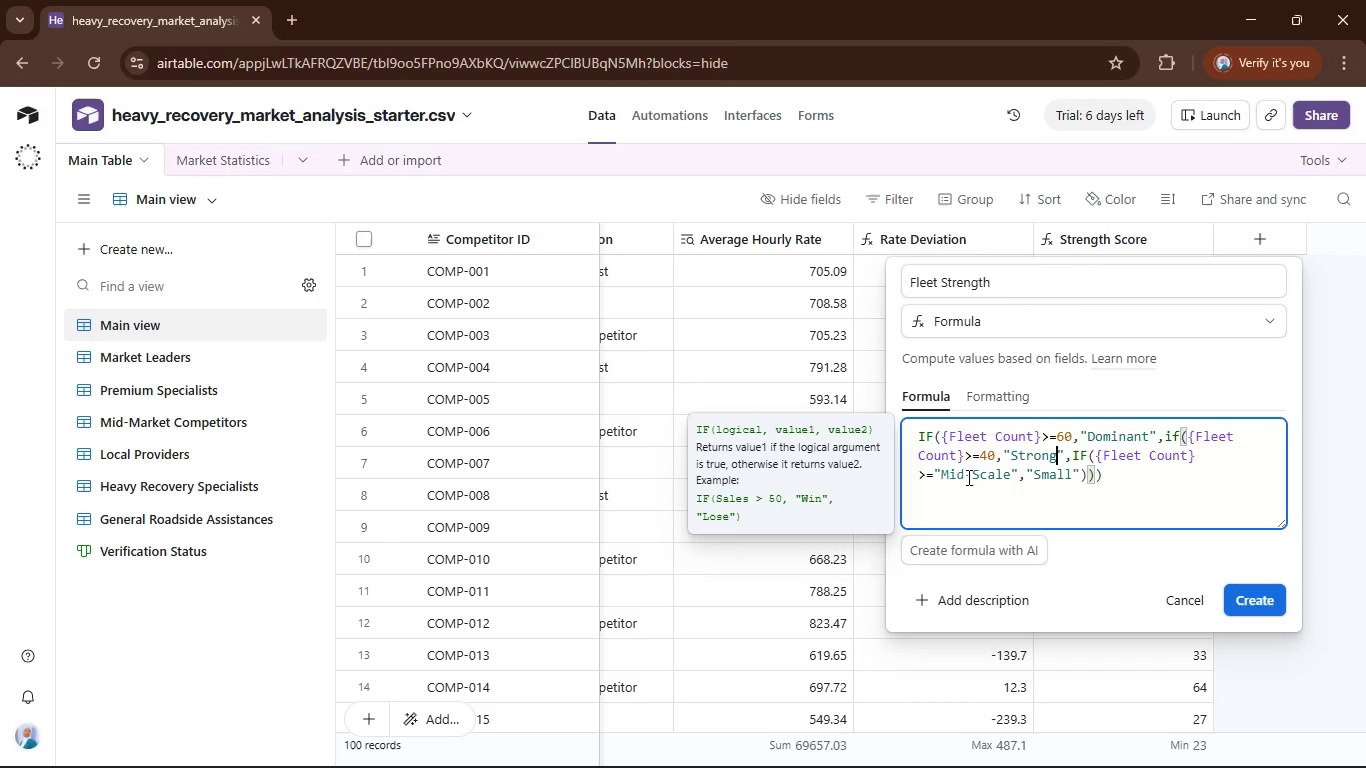 
wait(7.09)
 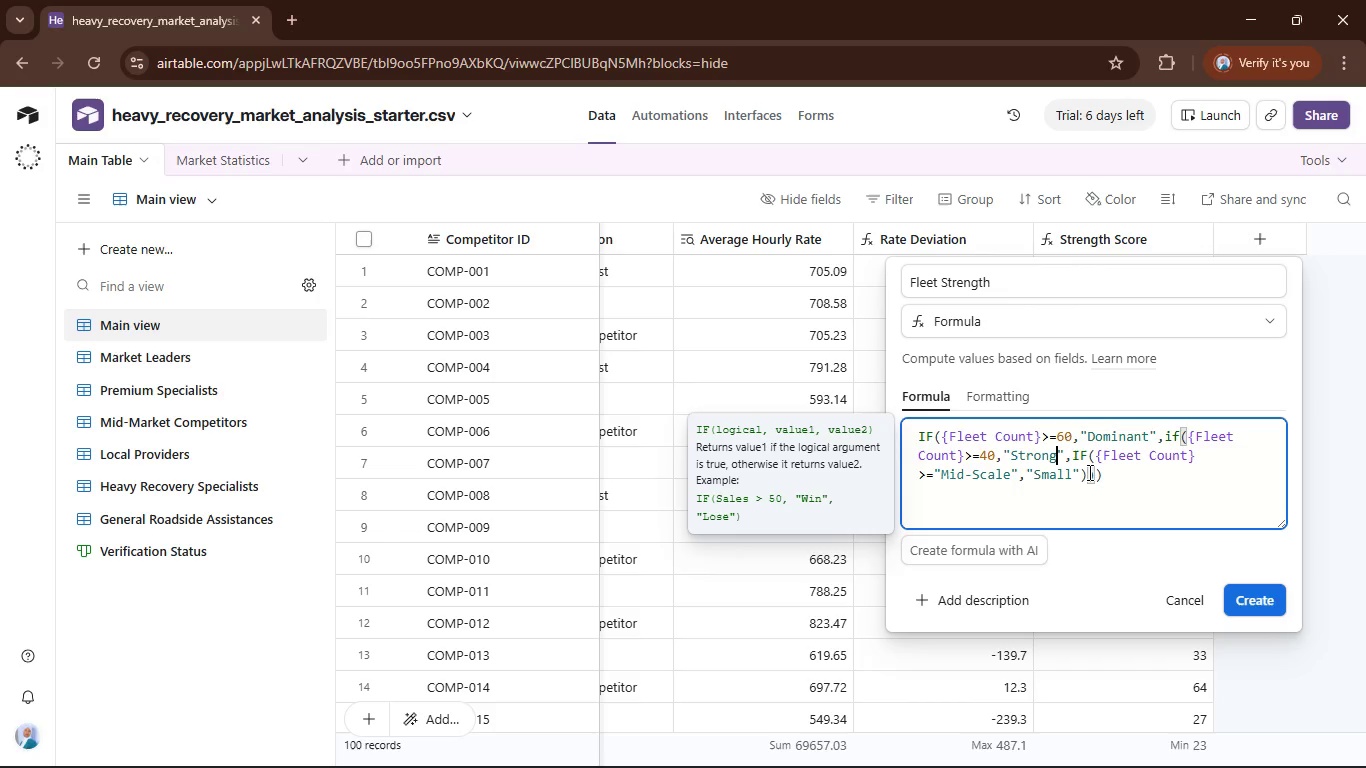 
left_click([934, 477])
 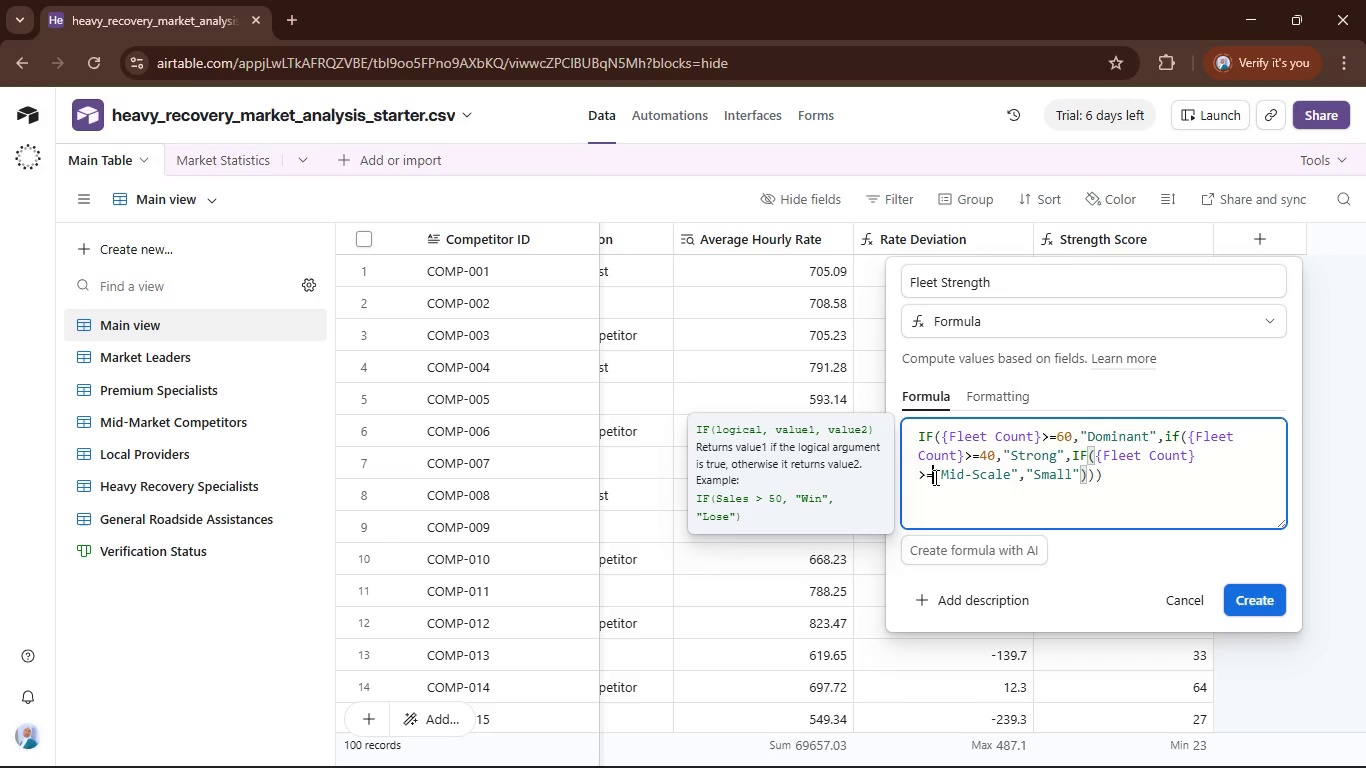 
type(20,)
 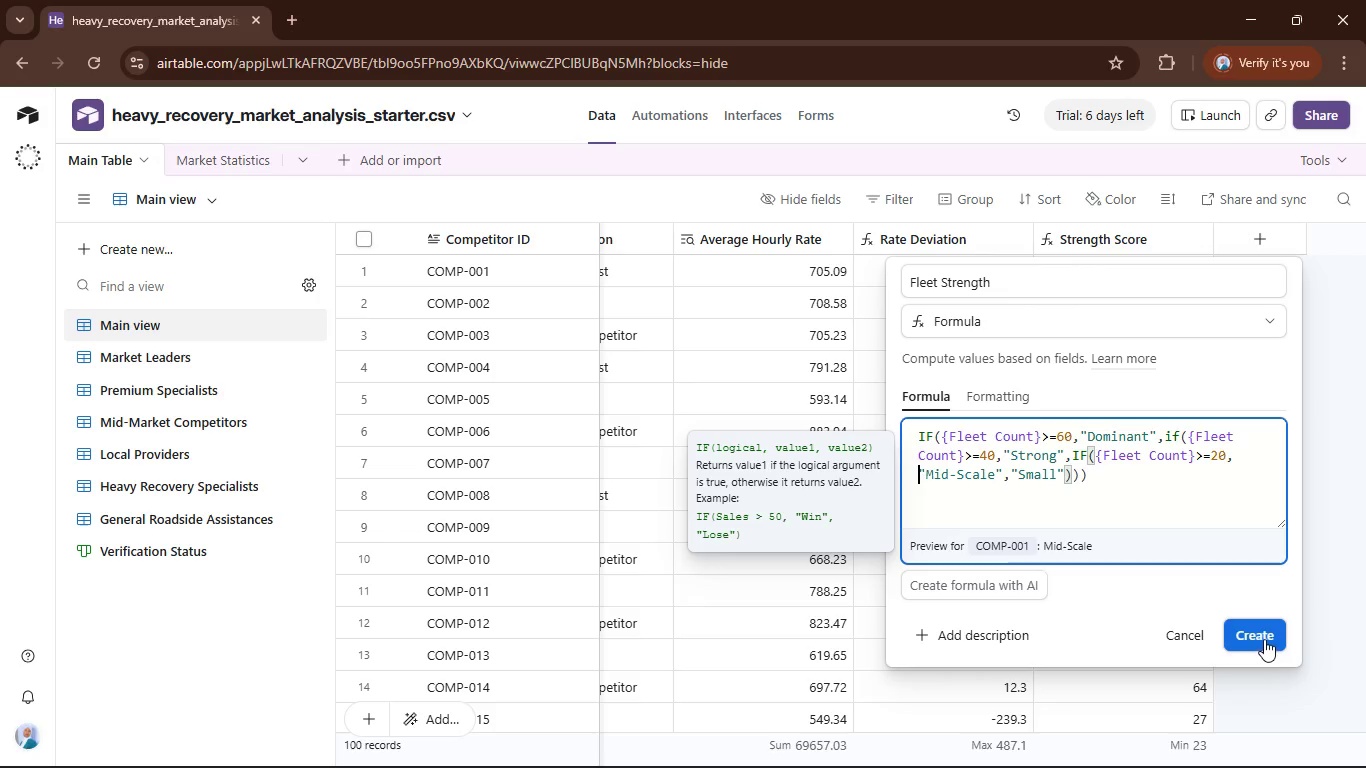 
left_click([1263, 636])
 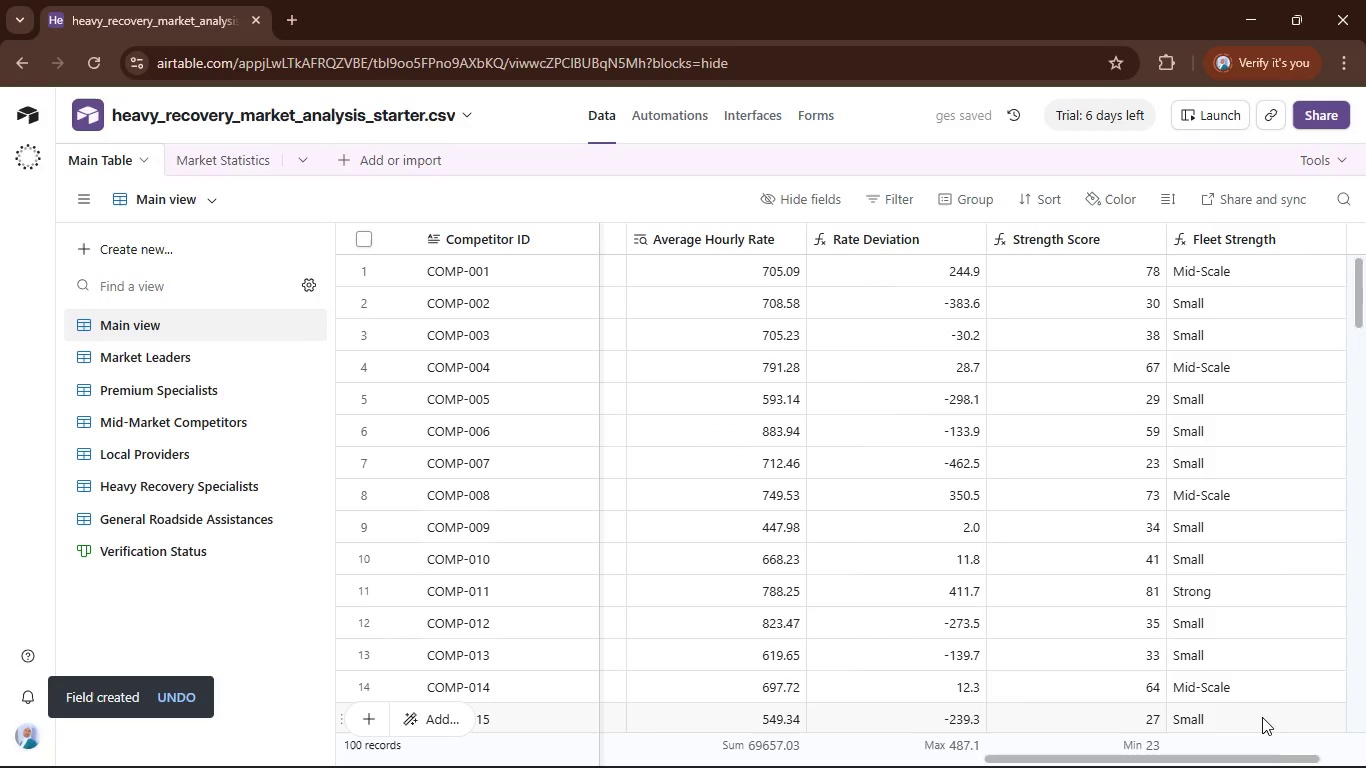 
left_click_drag(start_coordinate=[1275, 759], to_coordinate=[1334, 761])
 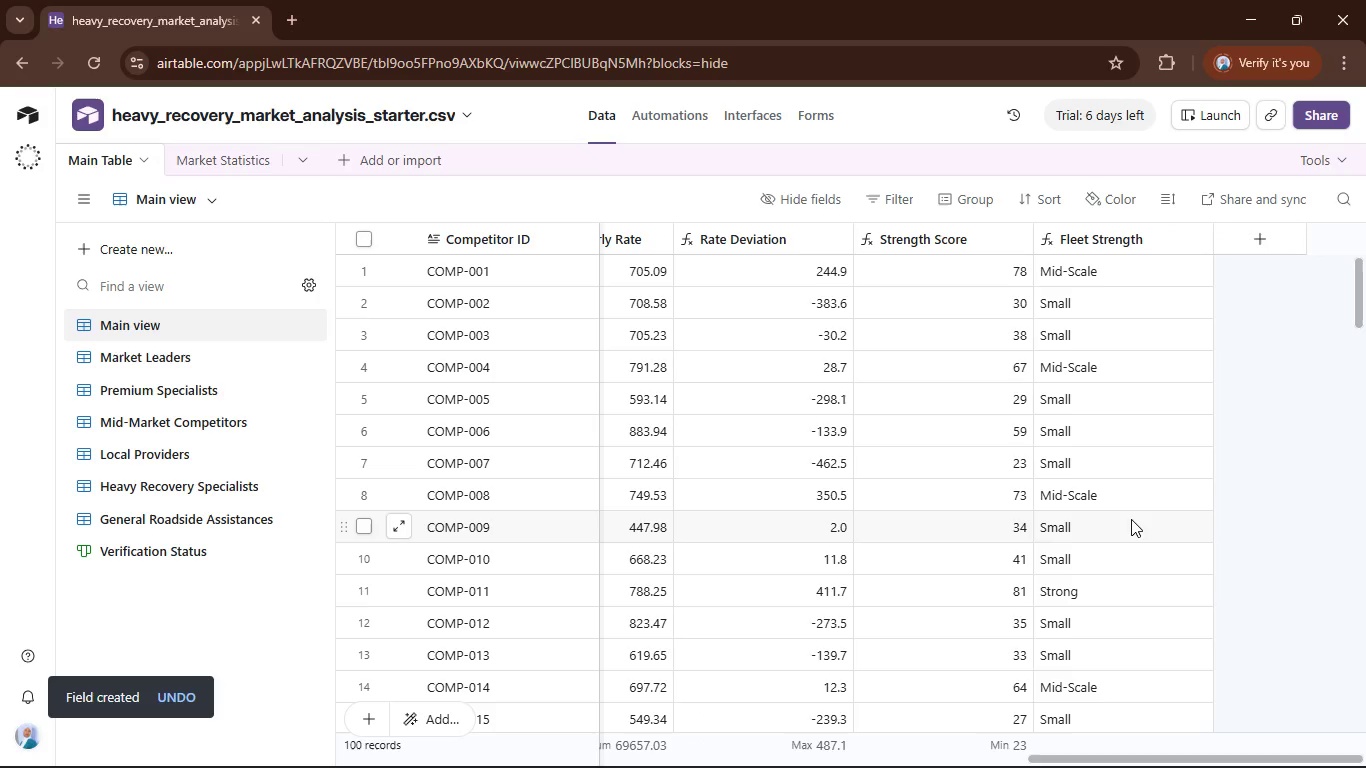 
scroll: coordinate [1133, 517], scroll_direction: up, amount: 7.0
 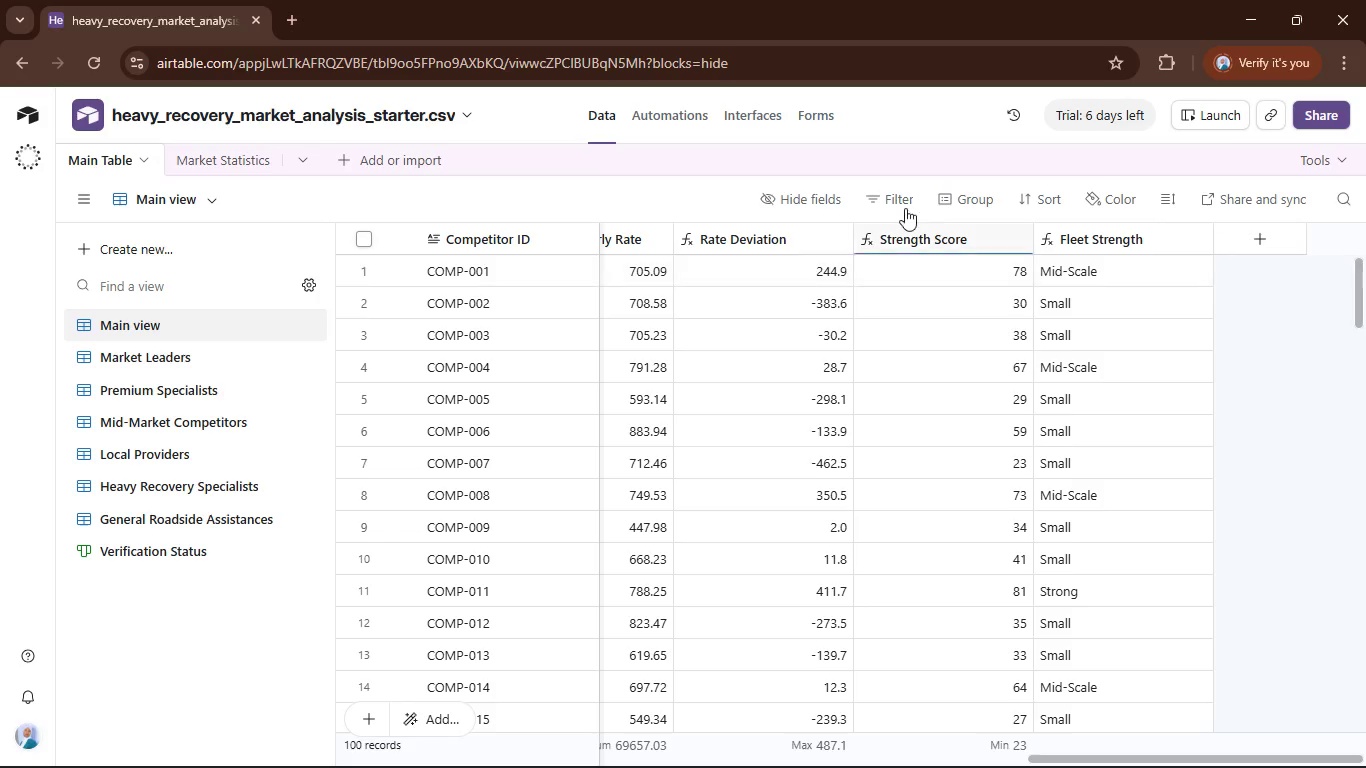 
left_click([898, 194])
 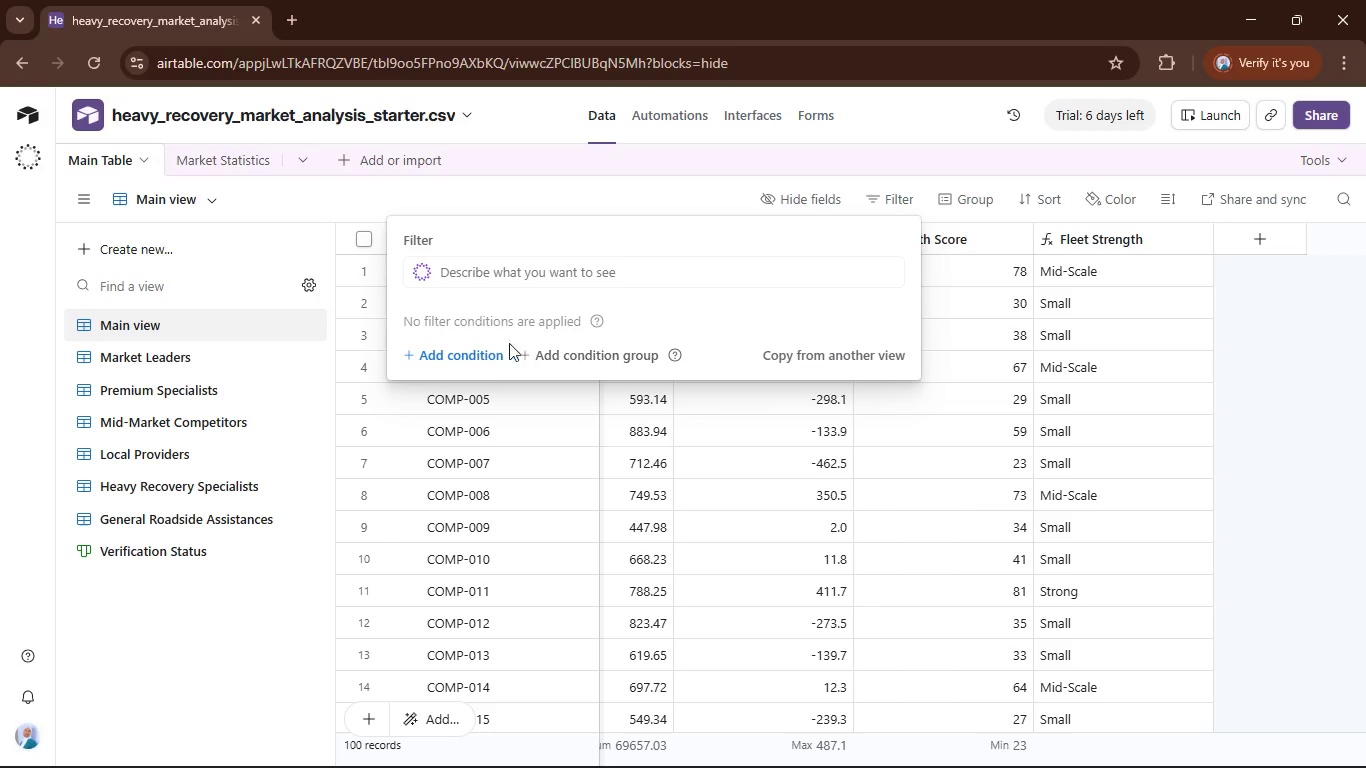 
left_click([476, 362])
 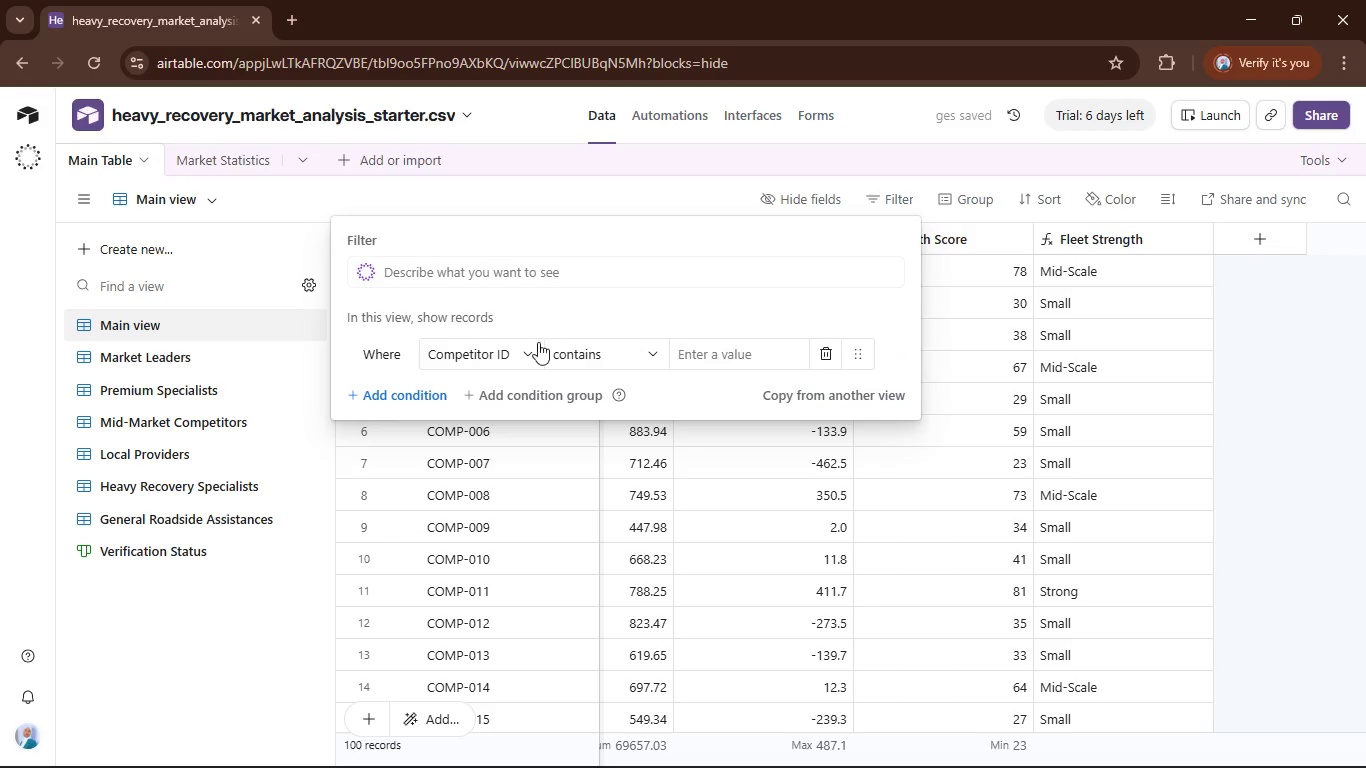 
left_click([530, 343])
 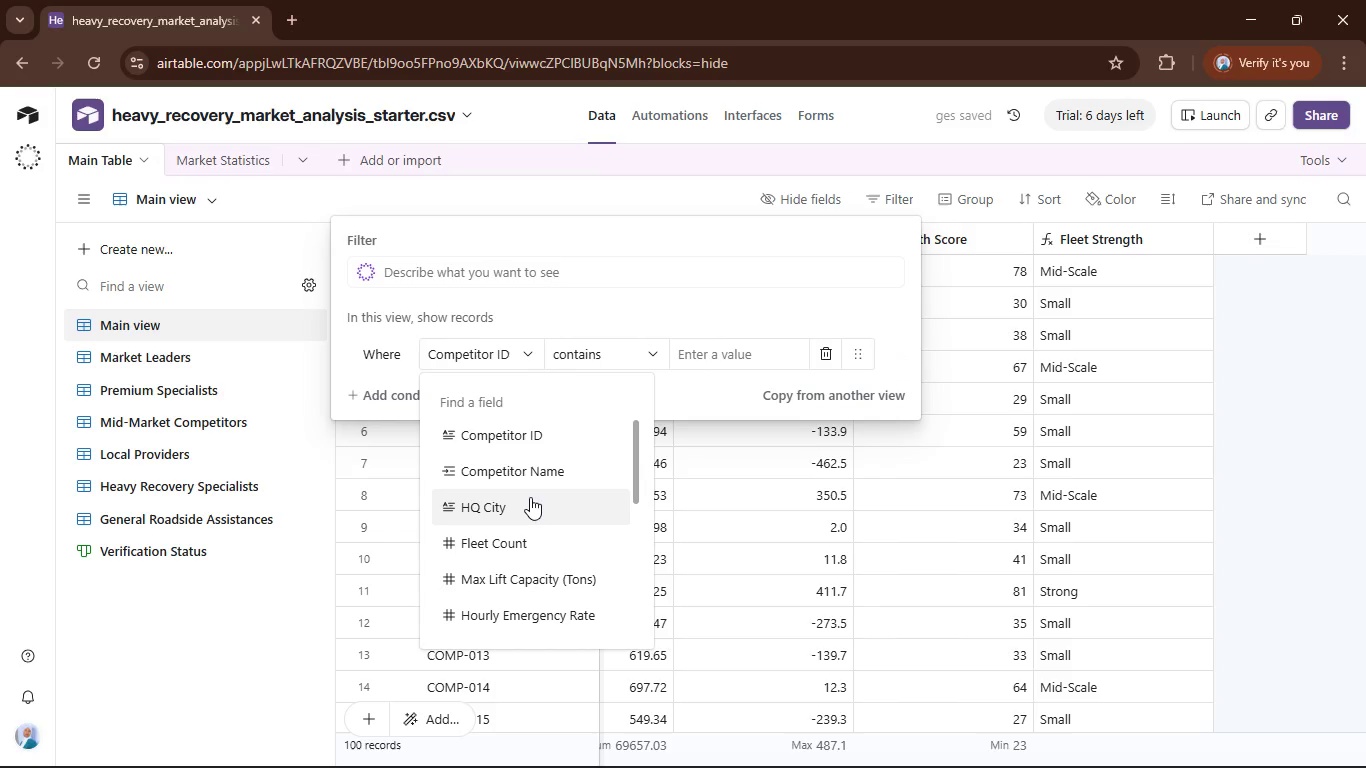 
scroll: coordinate [530, 498], scroll_direction: down, amount: 7.0
 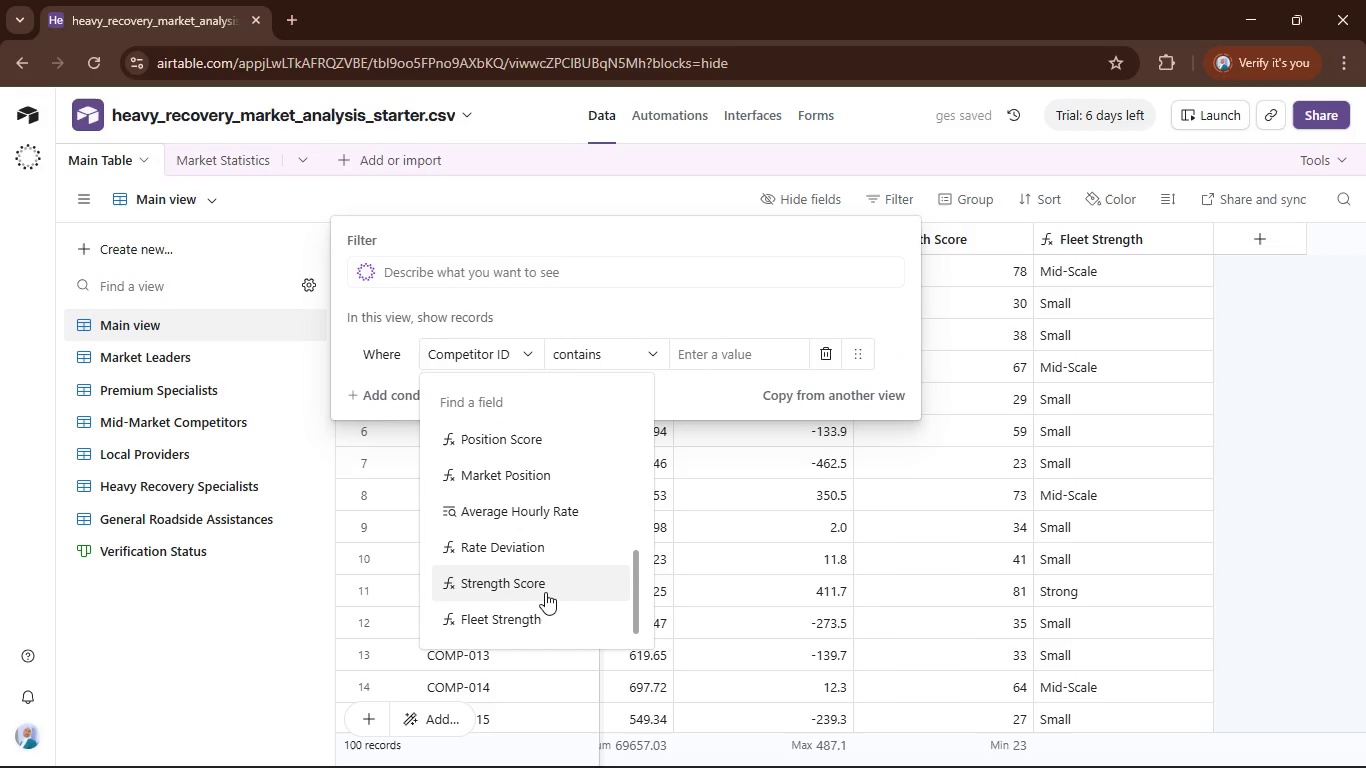 
left_click([547, 588])
 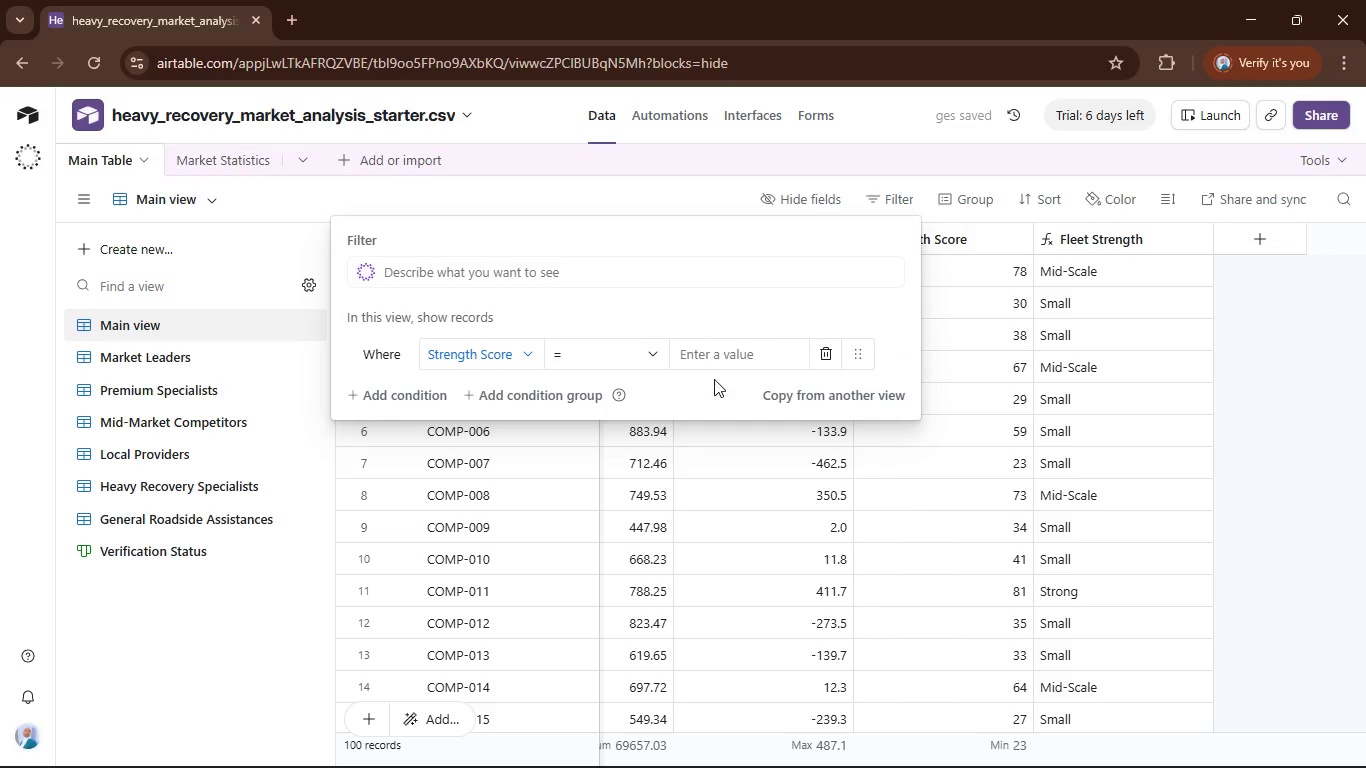 
left_click([647, 356])
 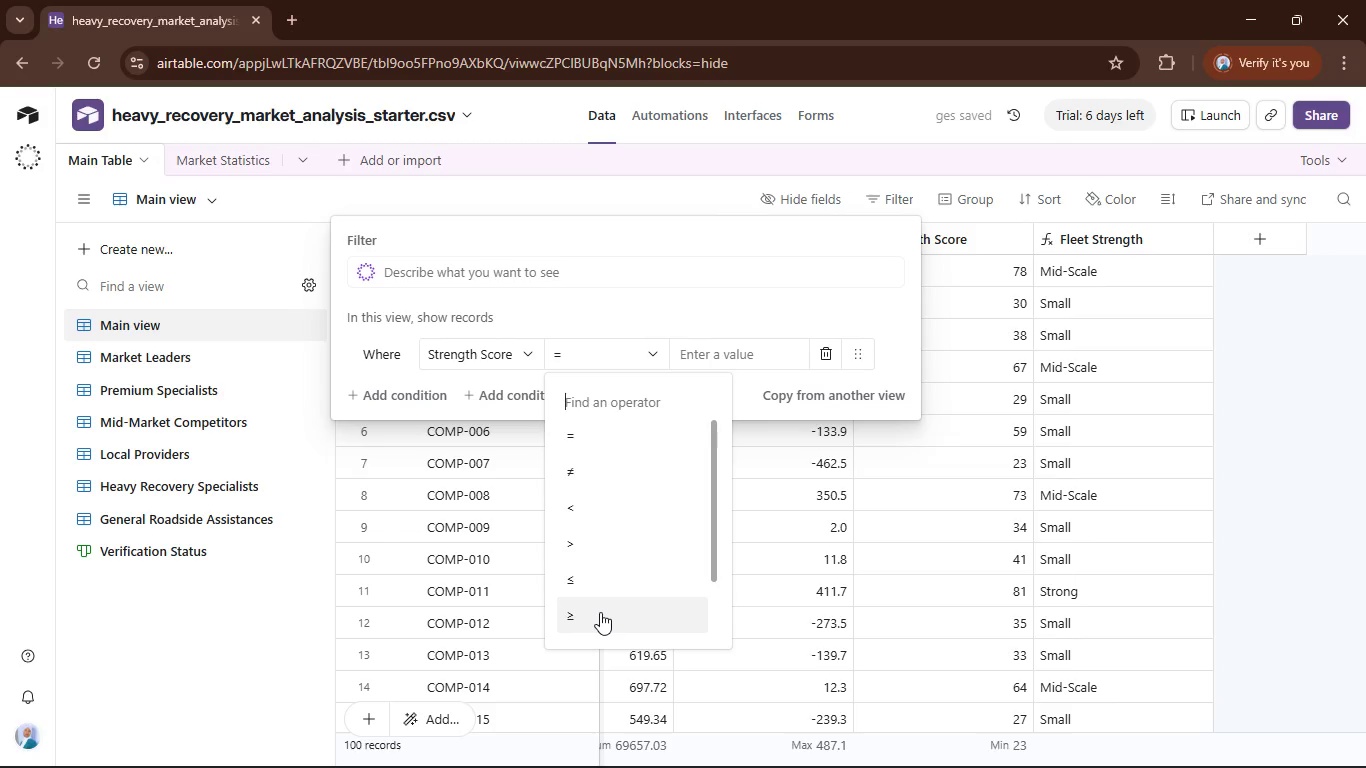 
wait(8.25)
 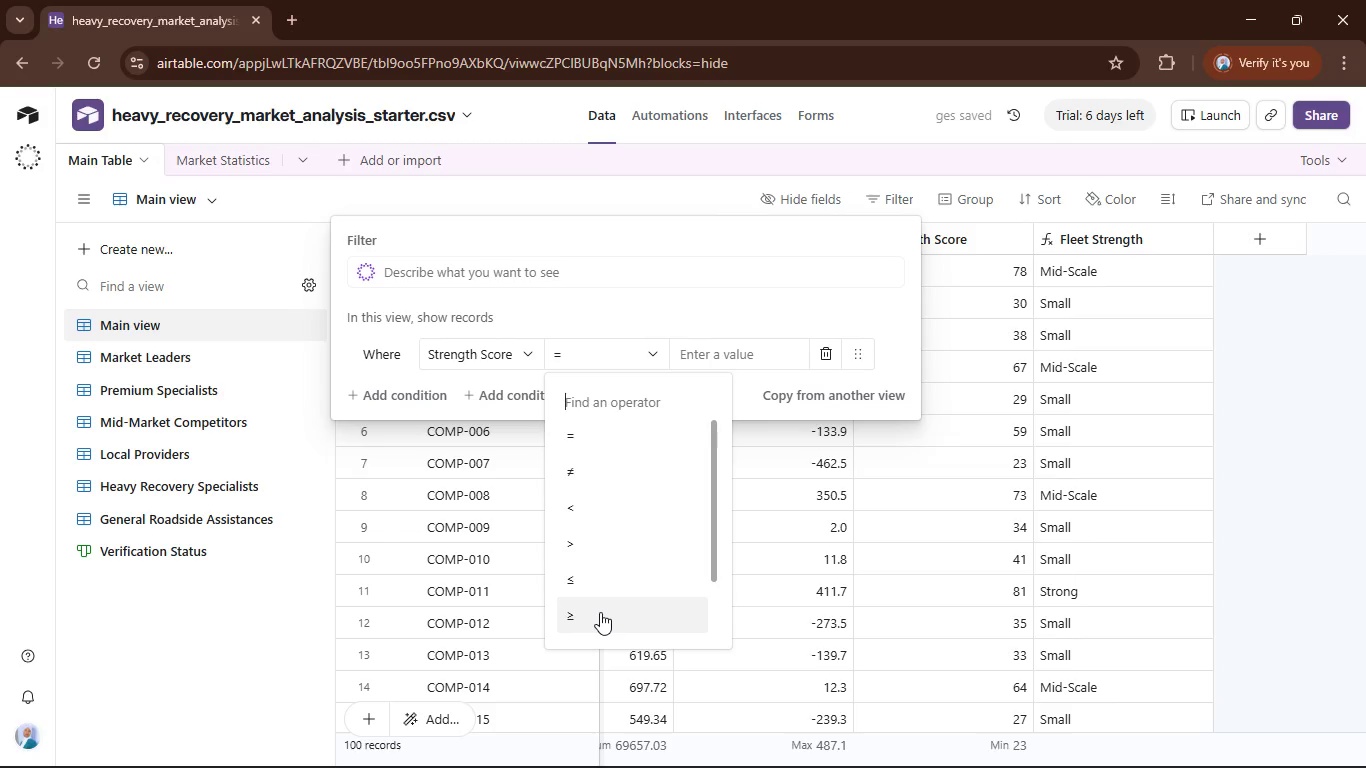 
left_click([1268, 336])
 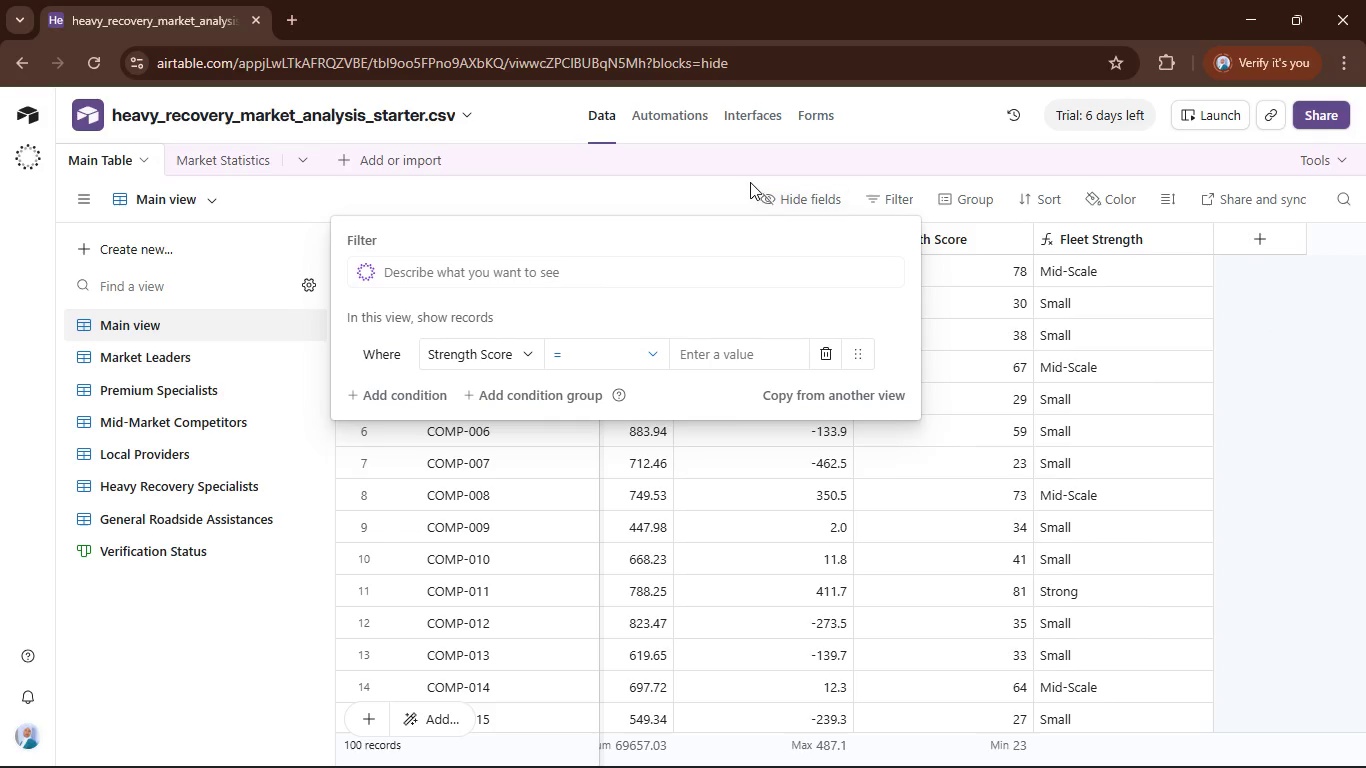 
left_click([716, 189])
 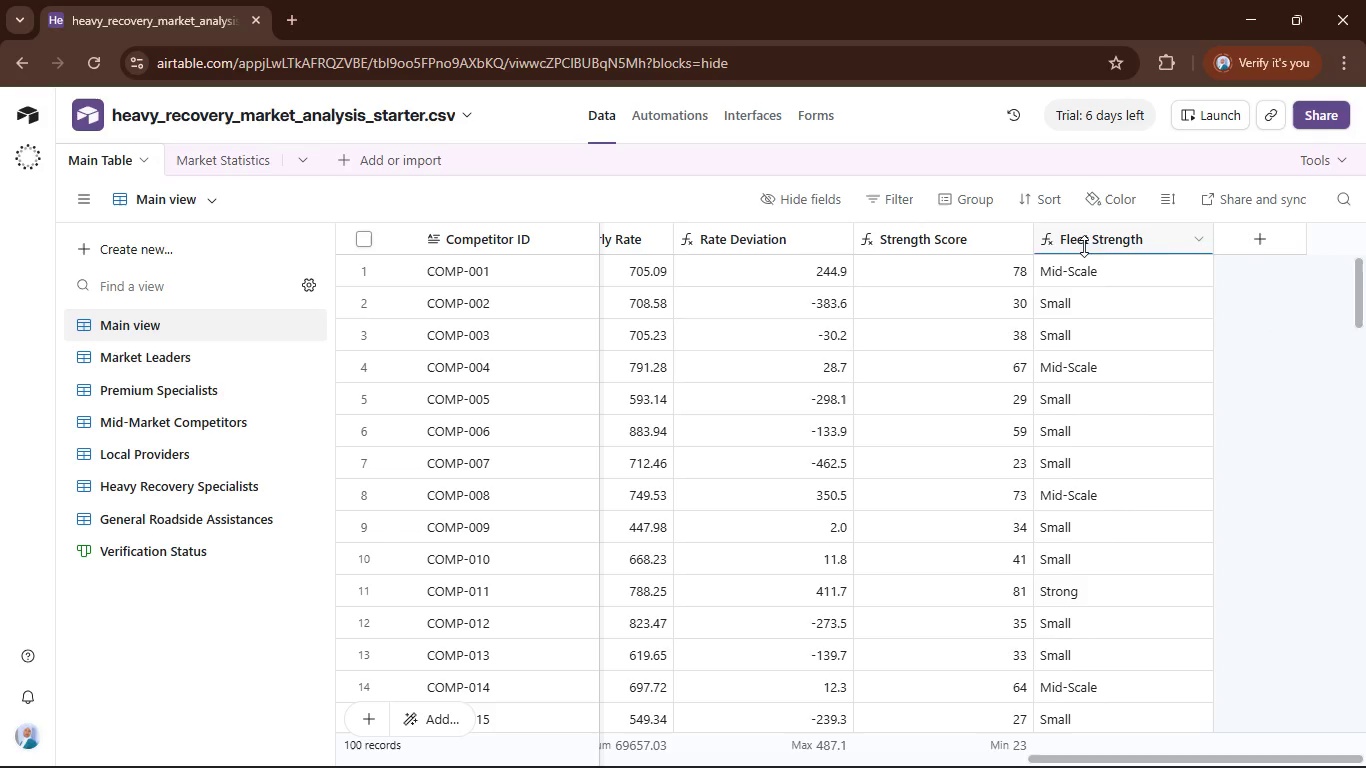 
double_click([1093, 236])
 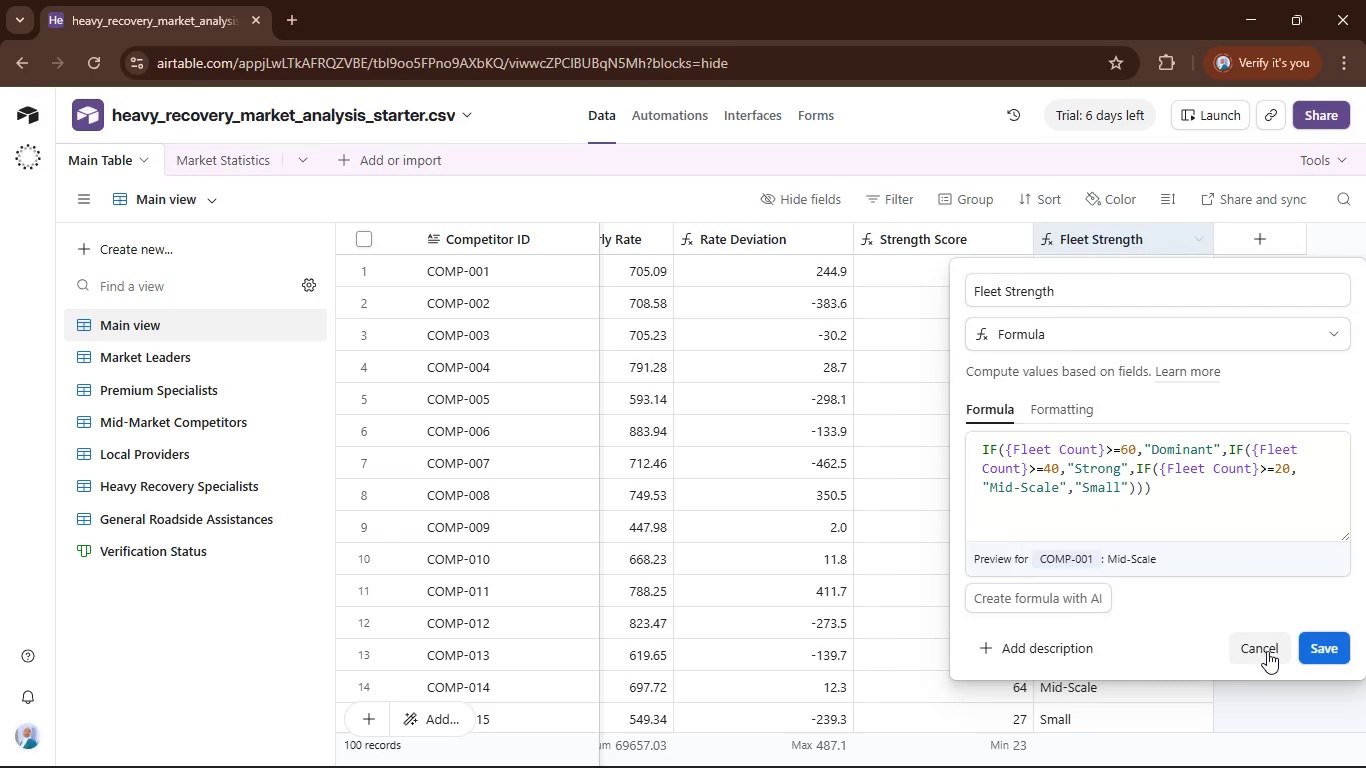 
wait(7.5)
 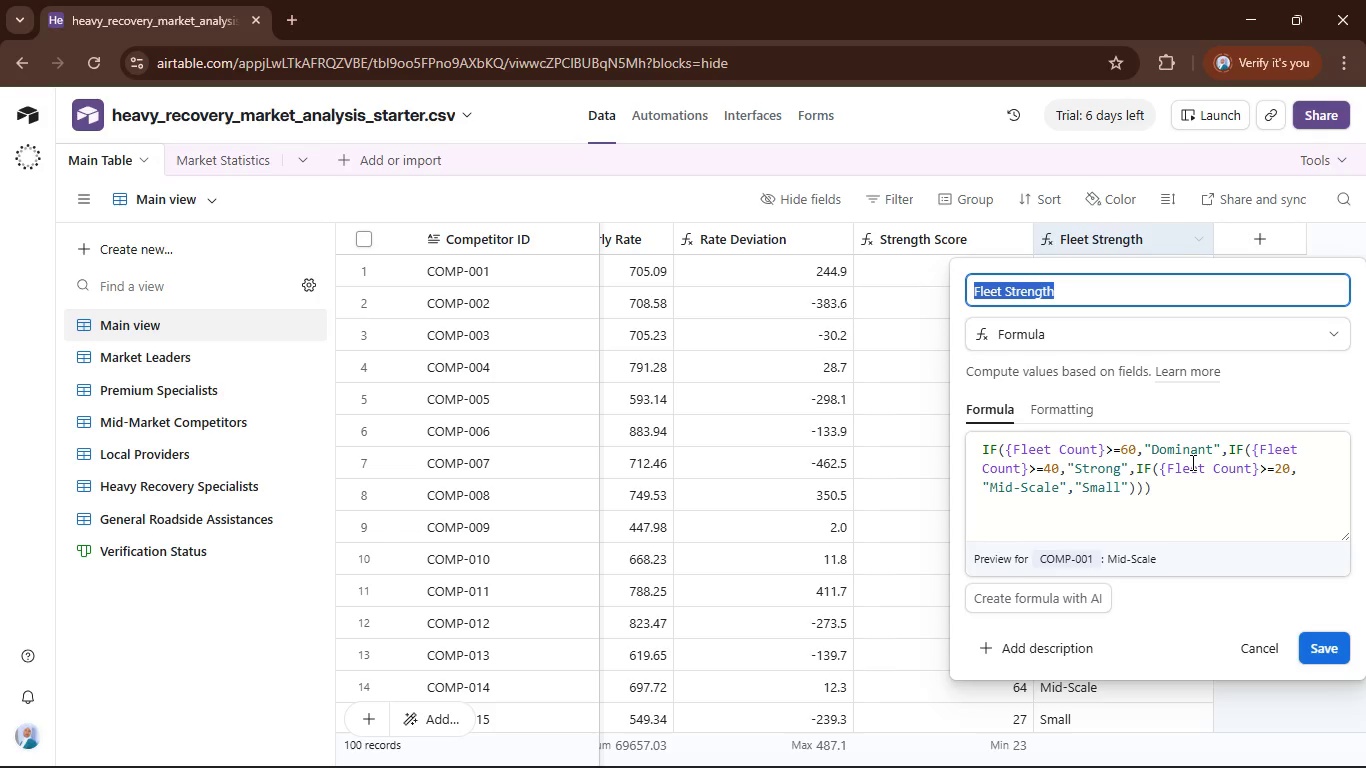 
left_click([909, 201])
 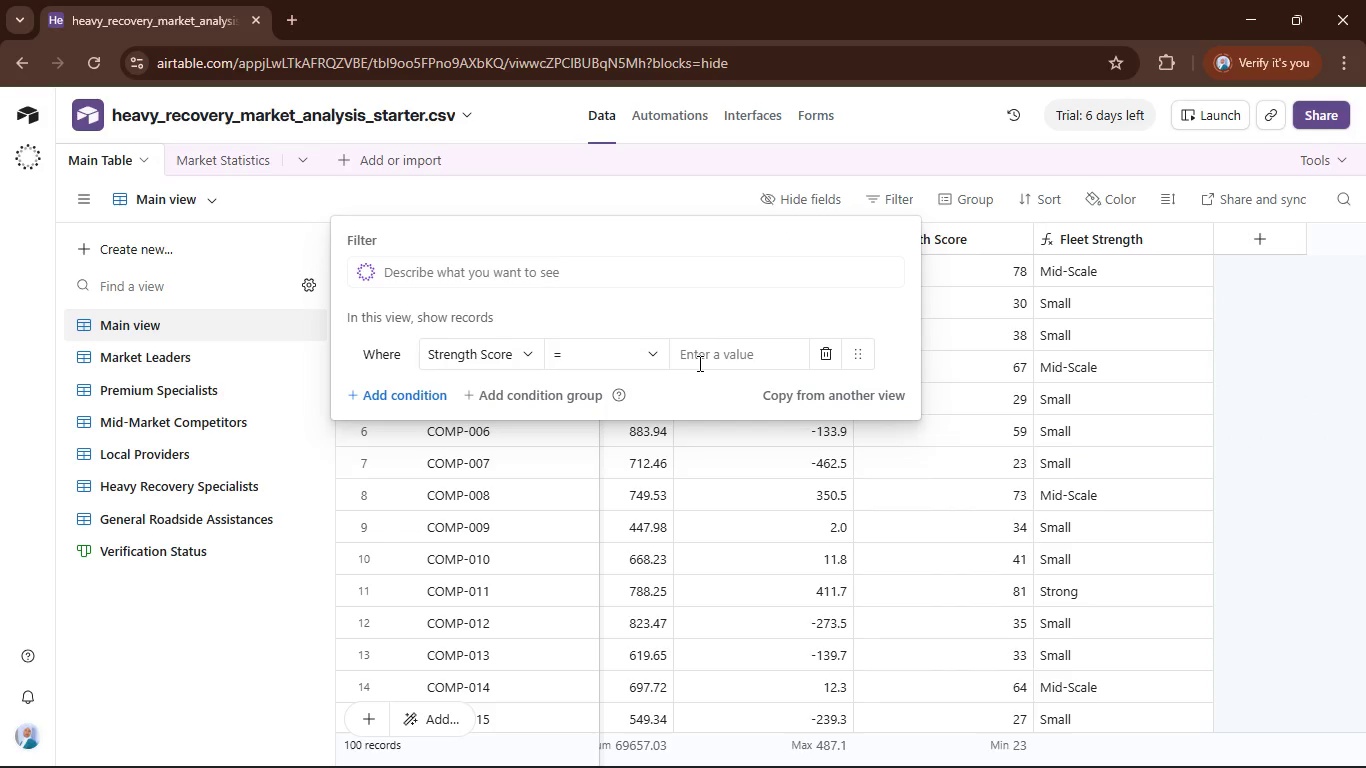 
left_click([659, 354])
 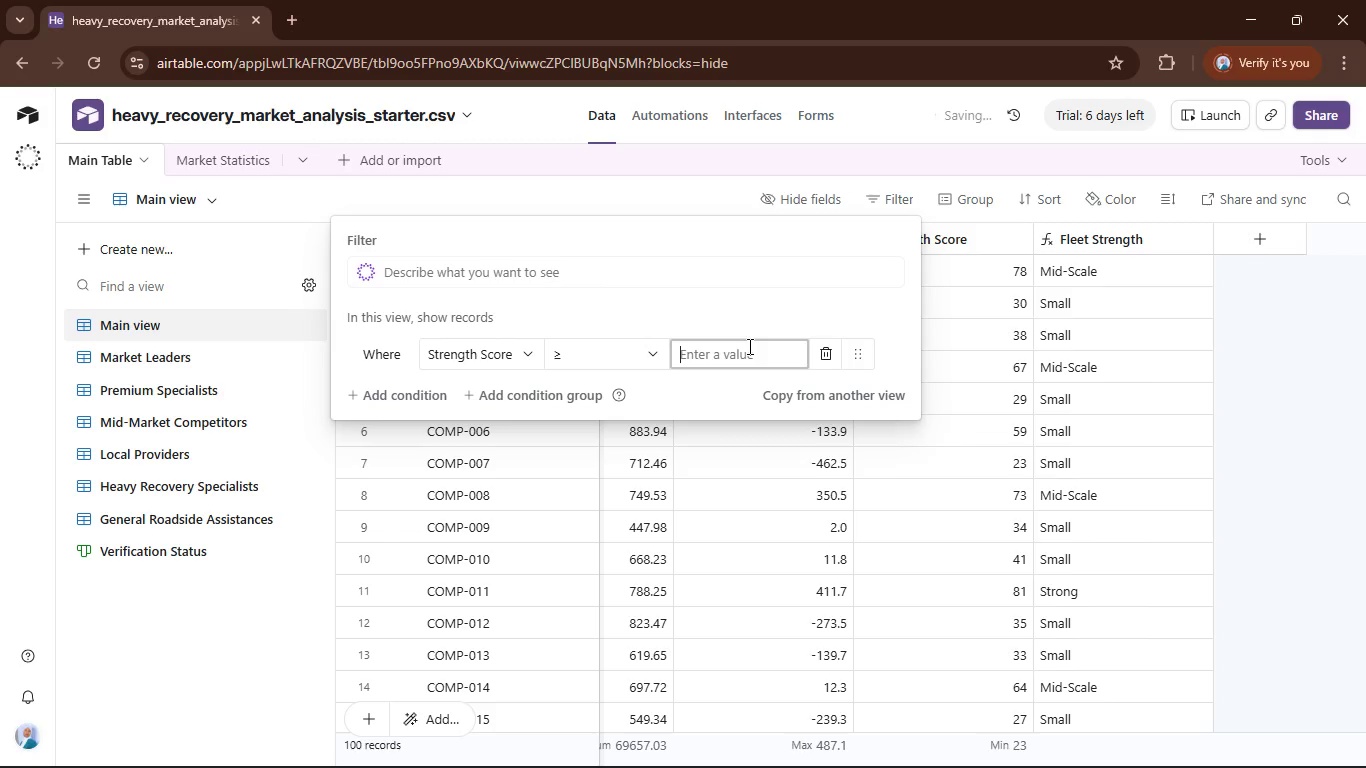 
type(60)
 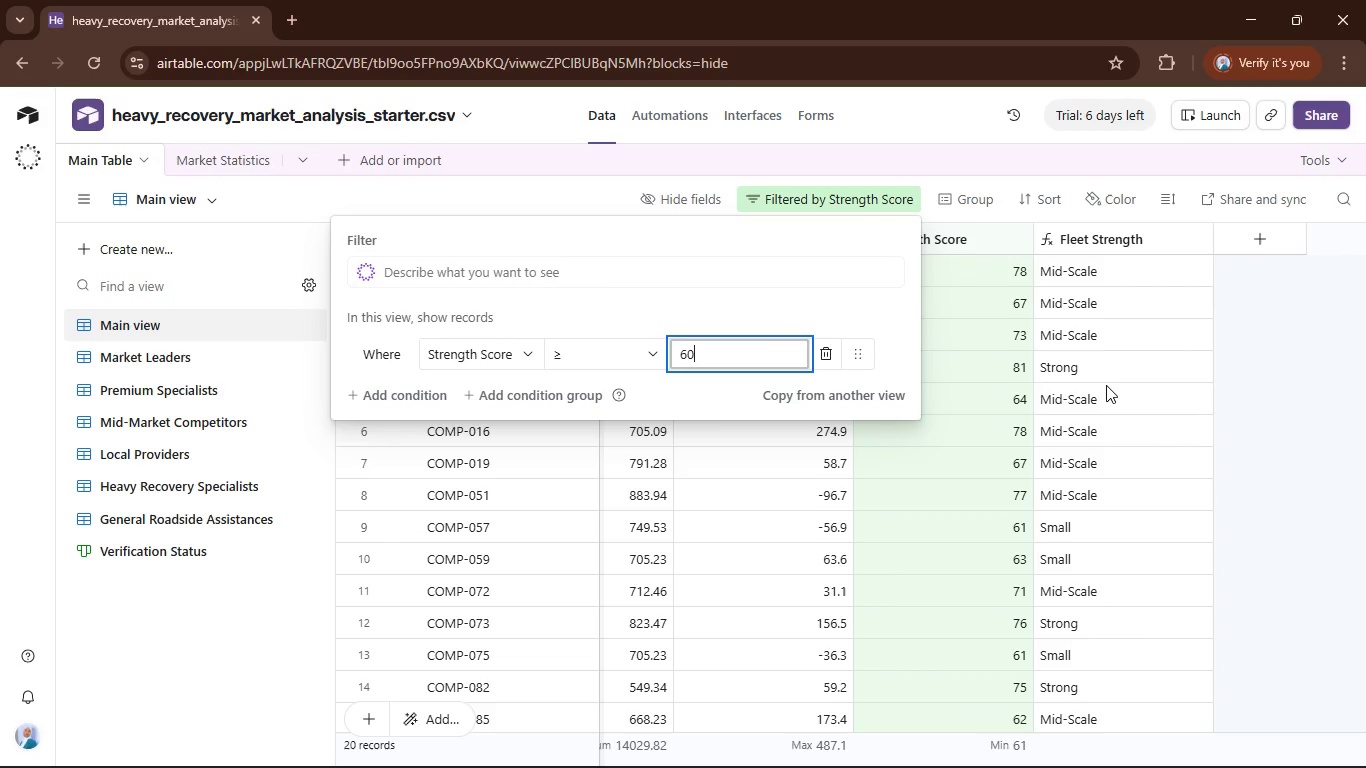 
wait(11.64)
 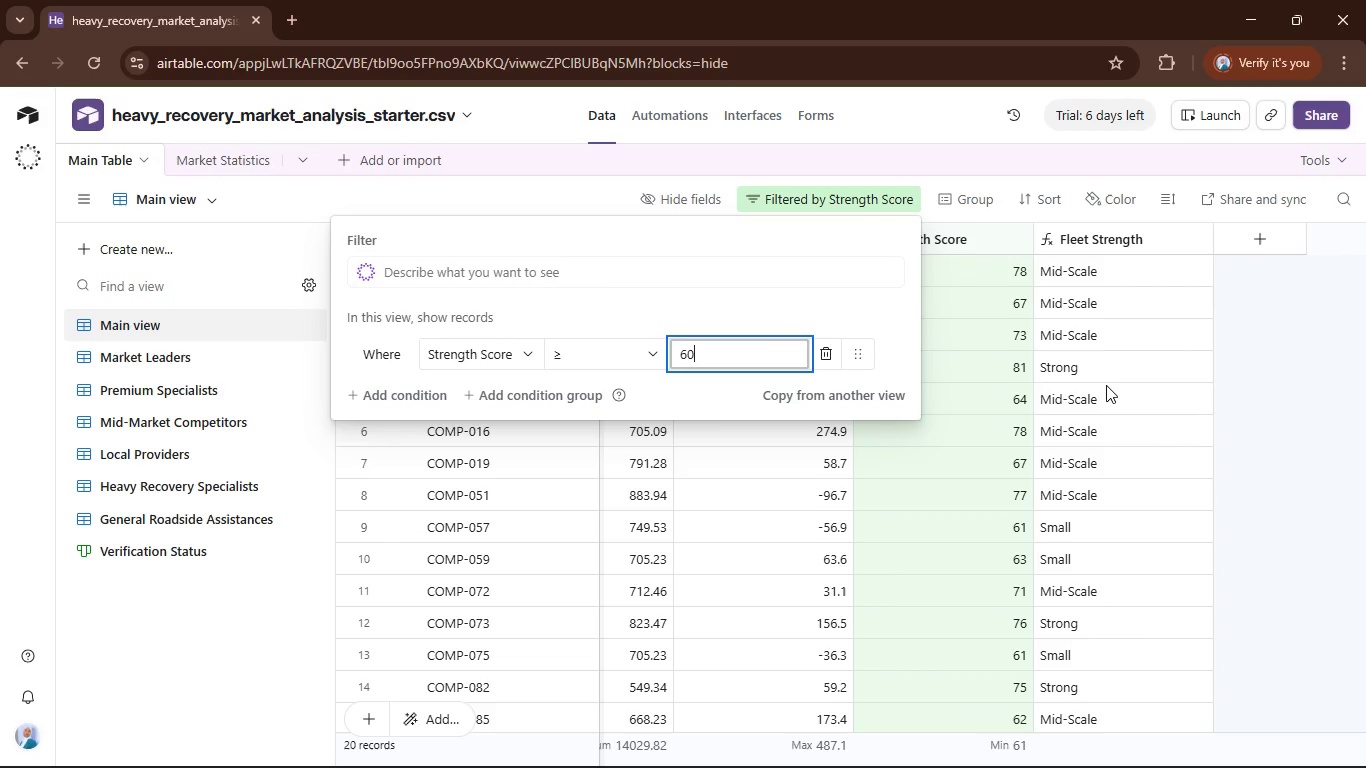 
left_click([1252, 346])
 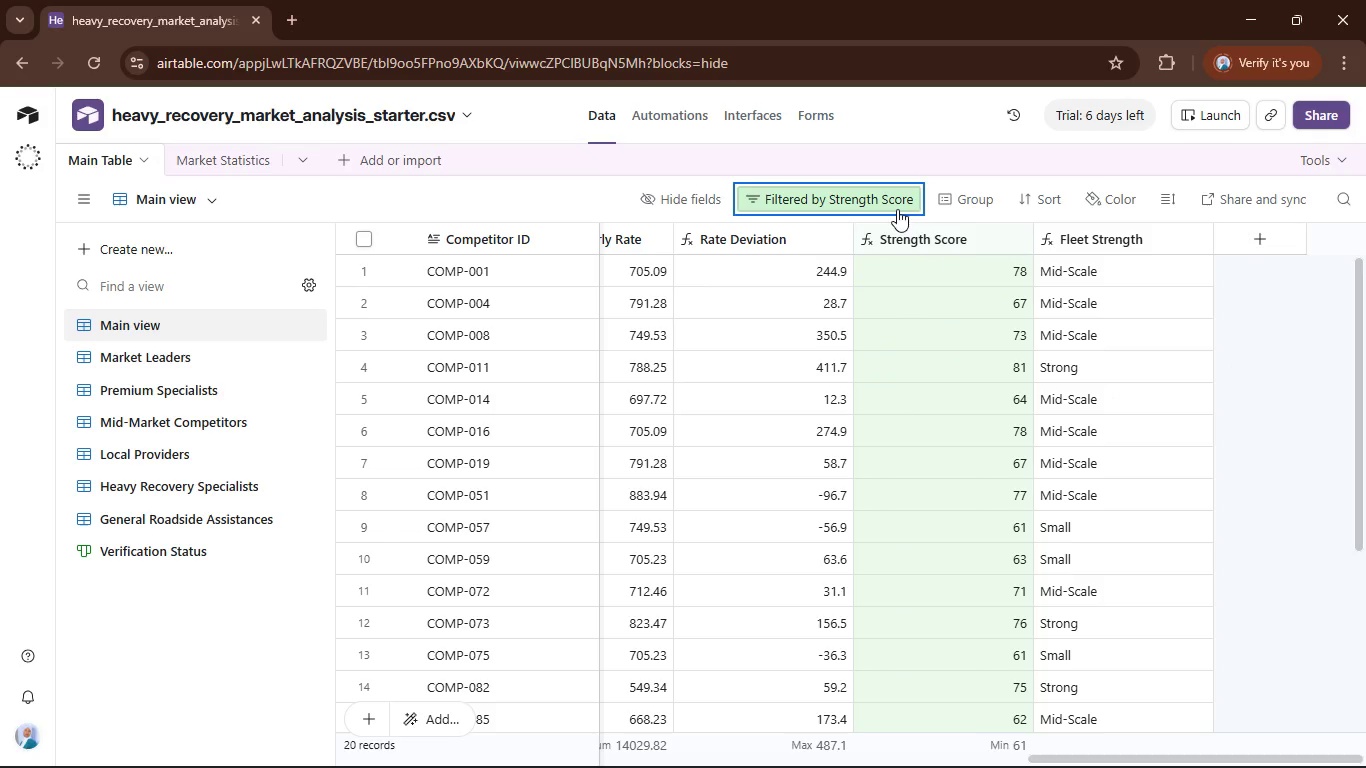 
left_click([890, 205])
 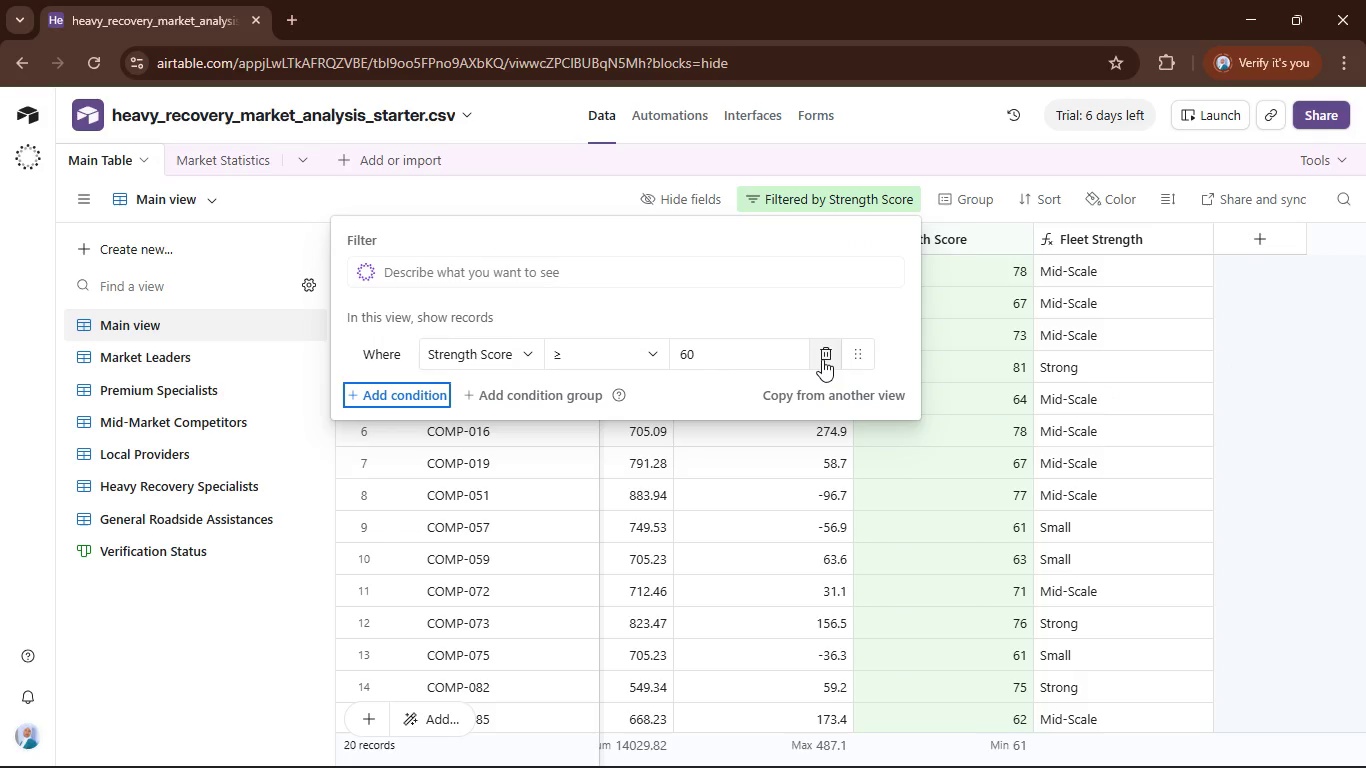 
left_click([822, 359])
 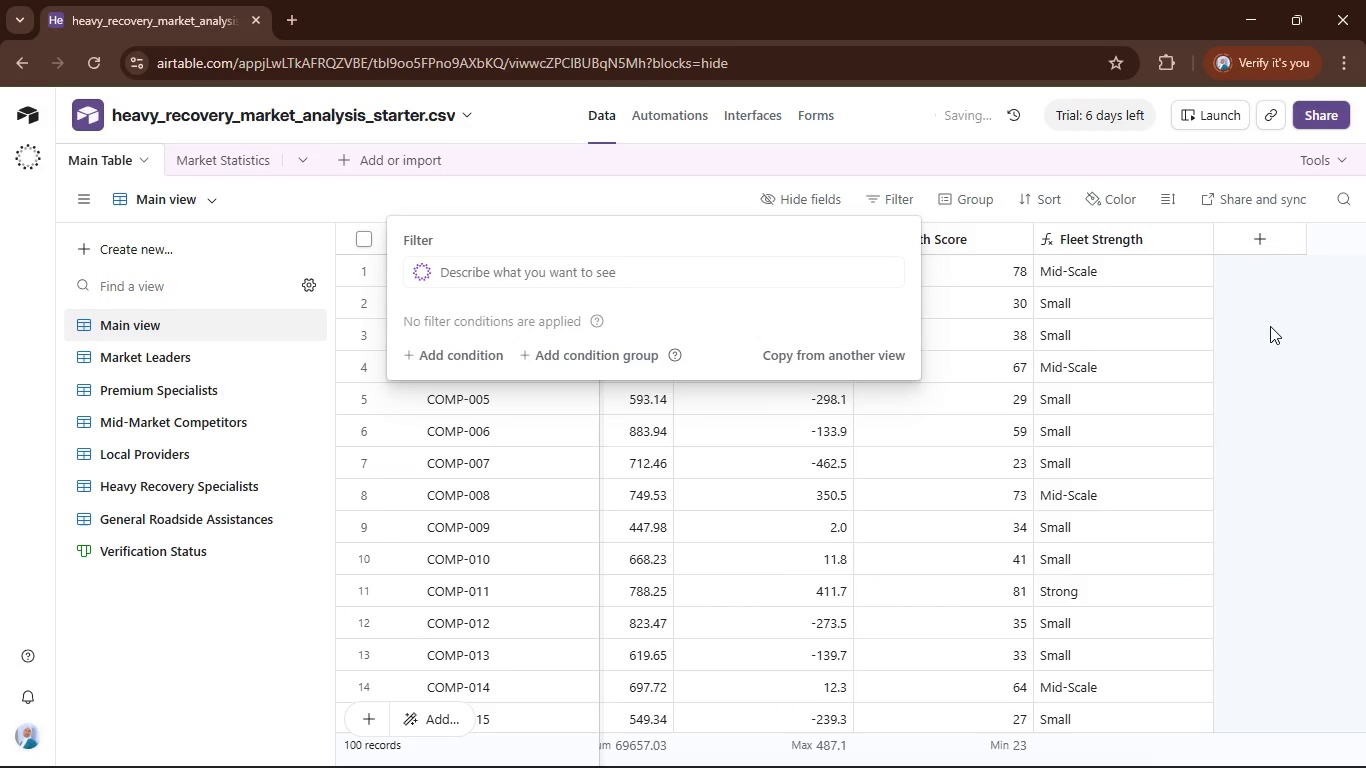 
left_click([1269, 323])
 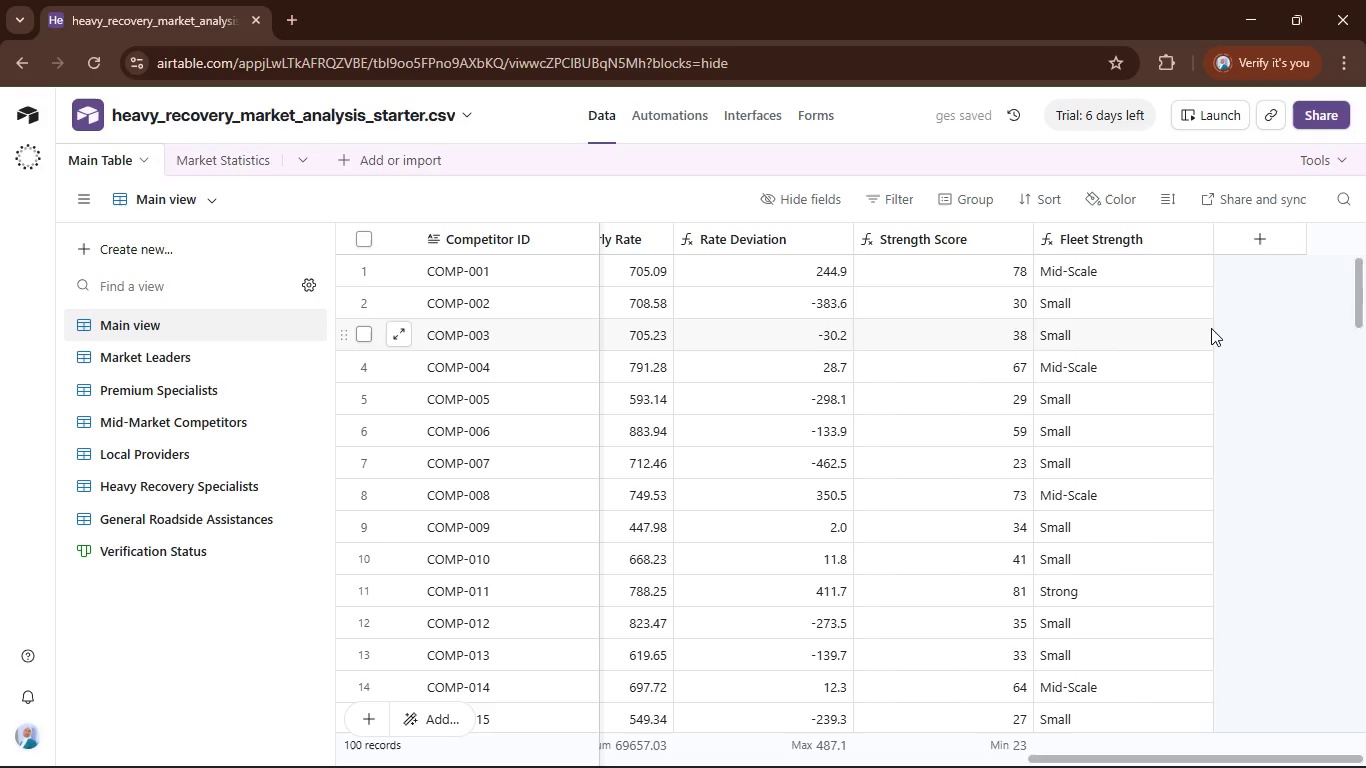 
scroll: coordinate [1211, 328], scroll_direction: up, amount: 5.0
 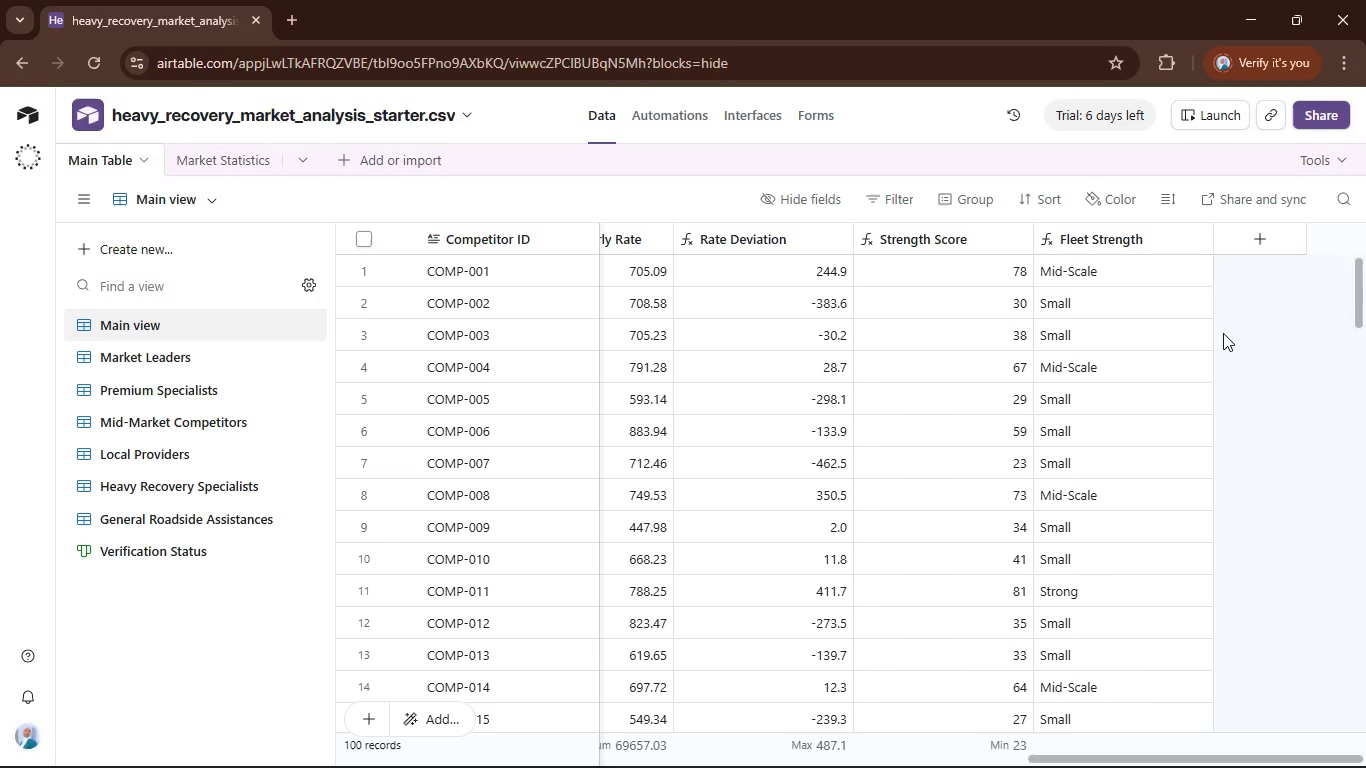 
wait(21.52)
 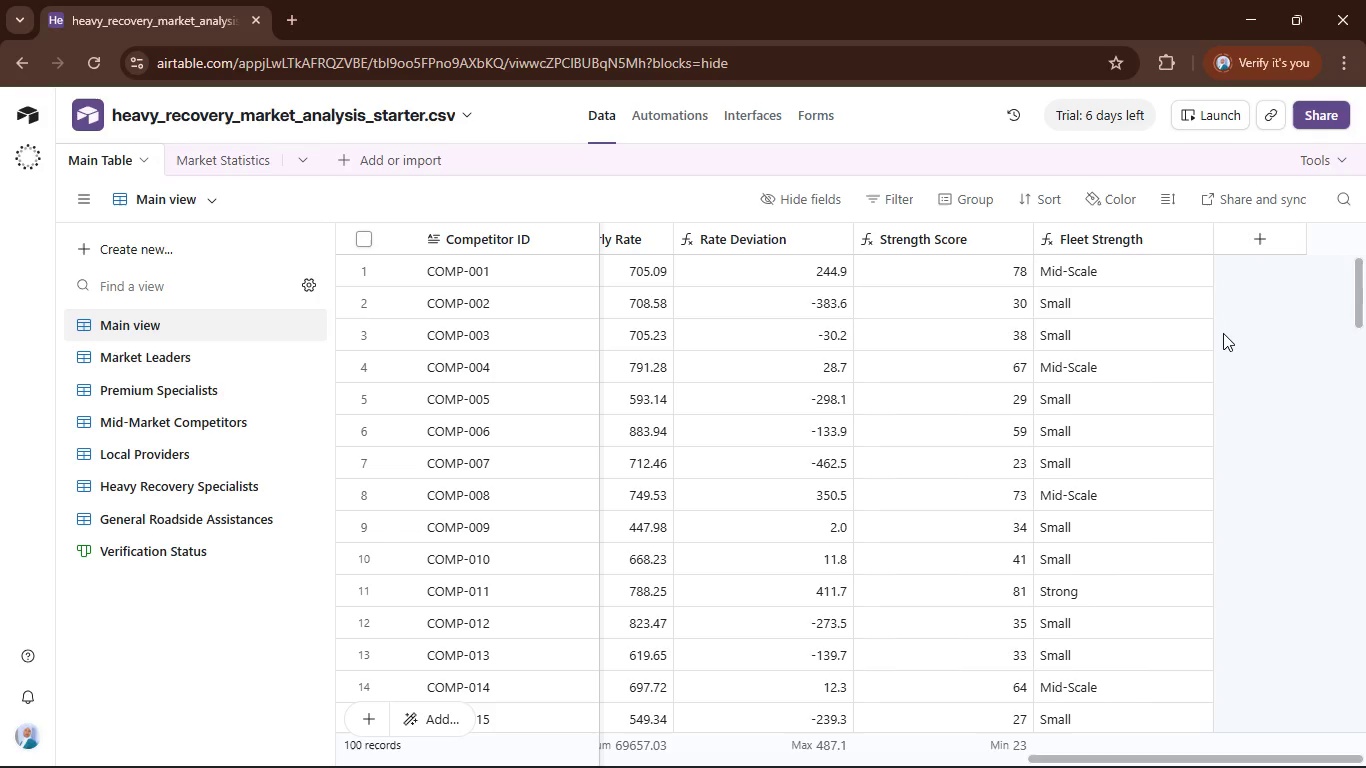 
scroll: coordinate [1155, 271], scroll_direction: up, amount: 4.0
 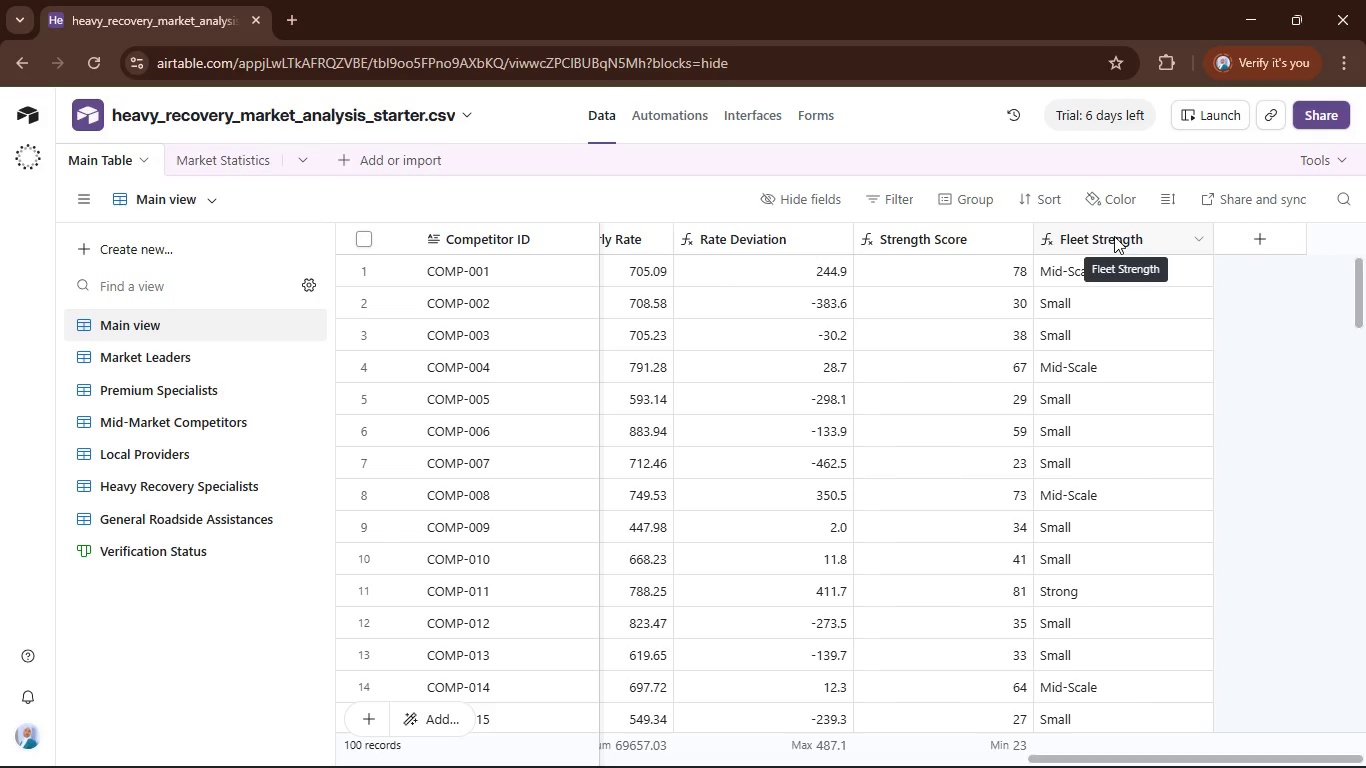 
double_click([1113, 236])
 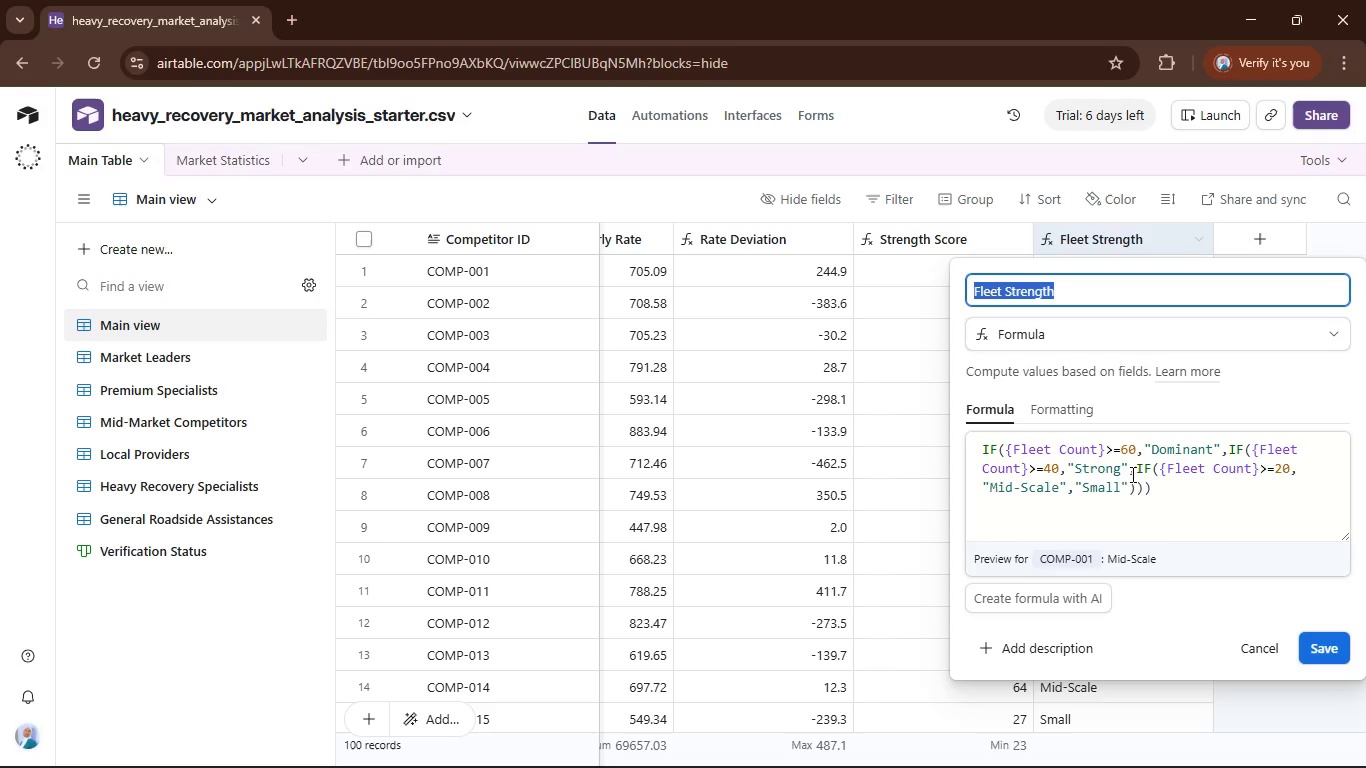 
wait(12.36)
 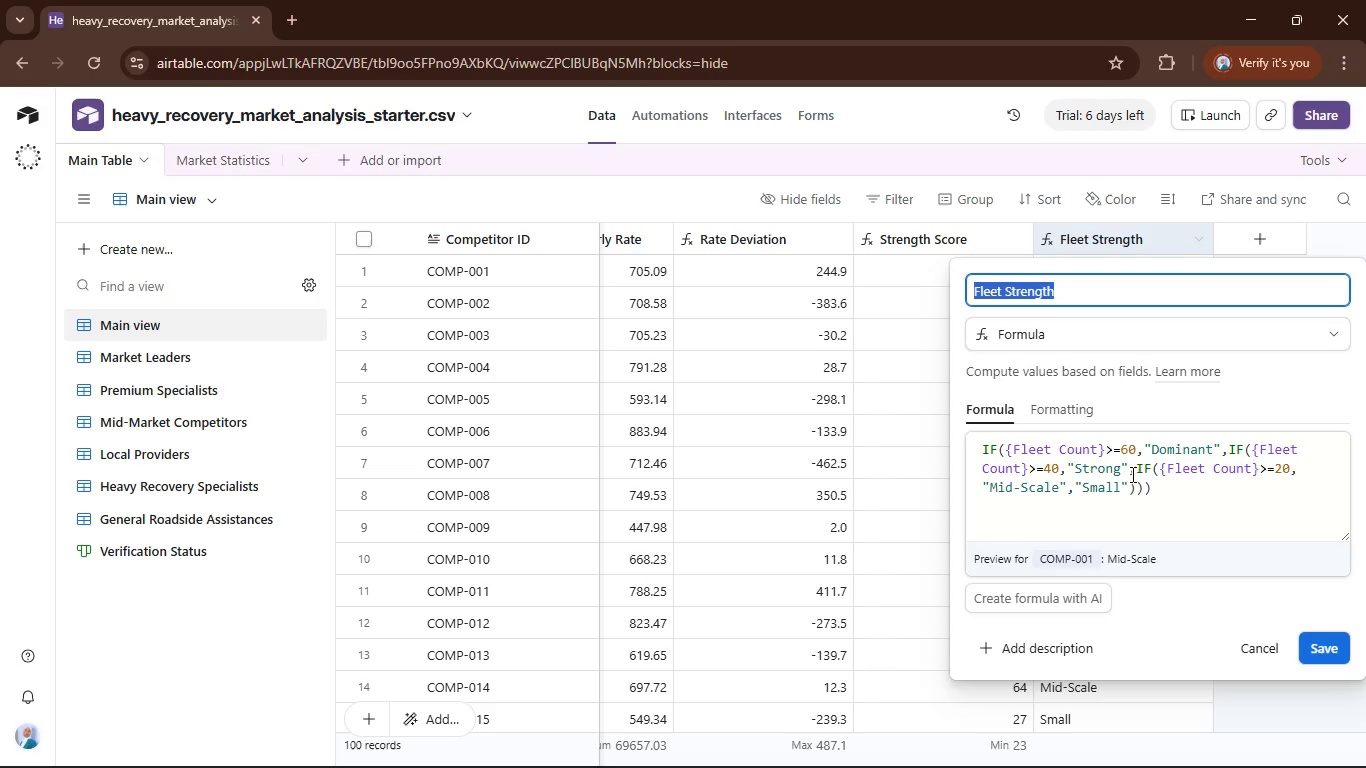 
left_click([1106, 449])
 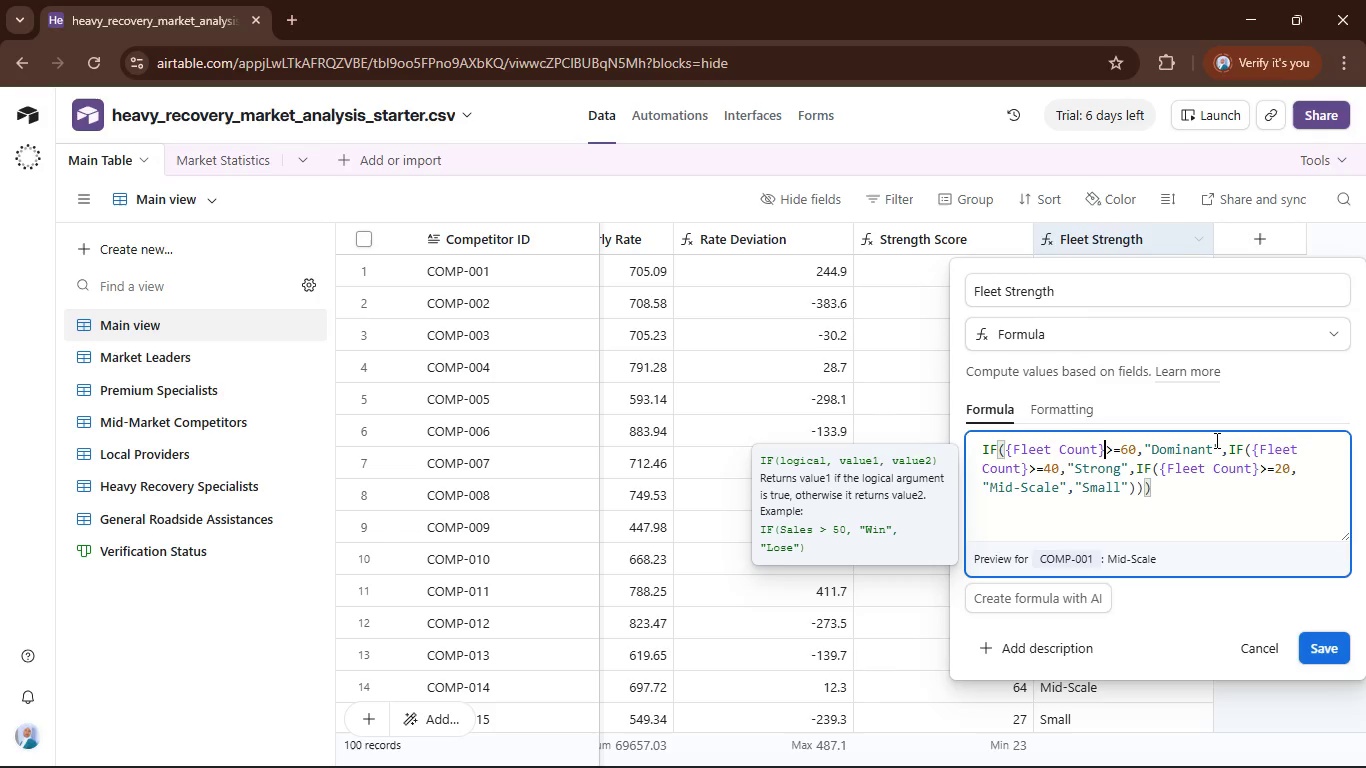 
hold_key(key=Backspace, duration=0.88)
 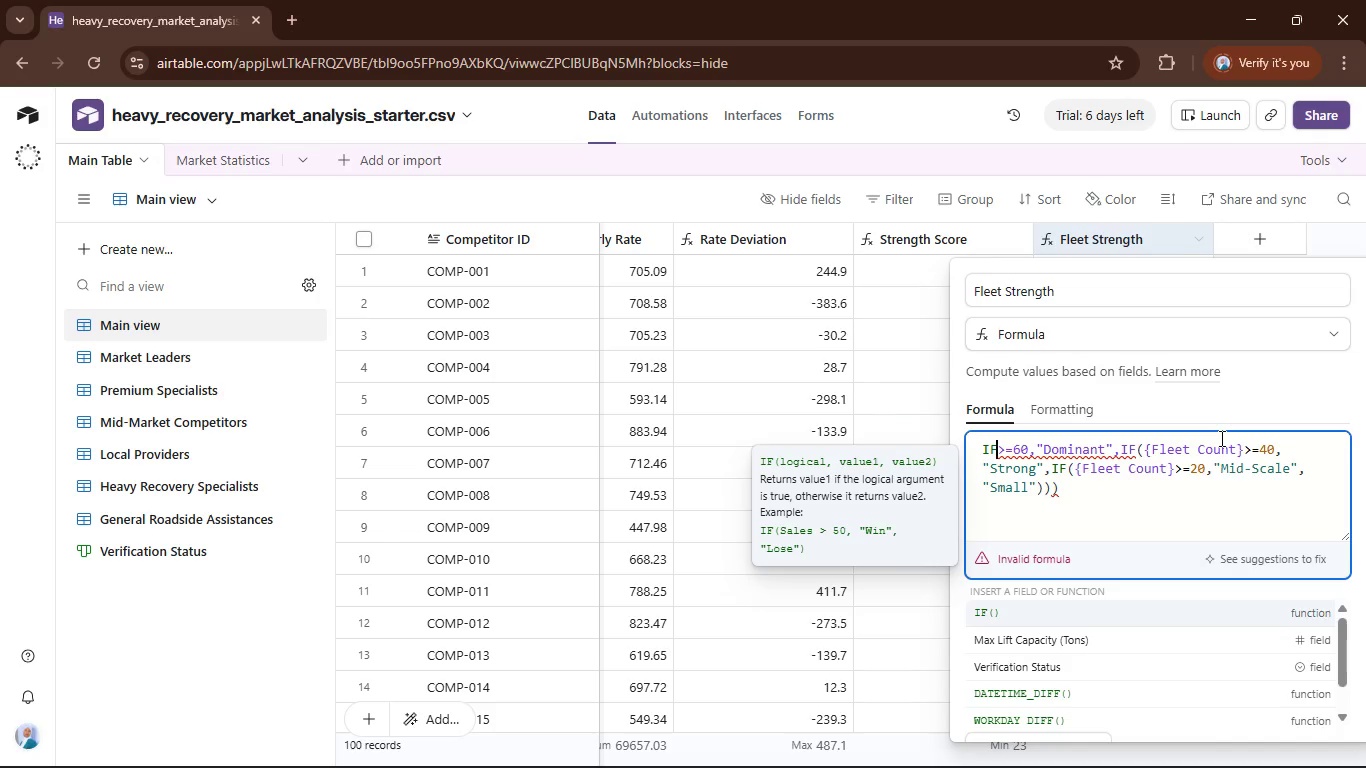 
type((s)
 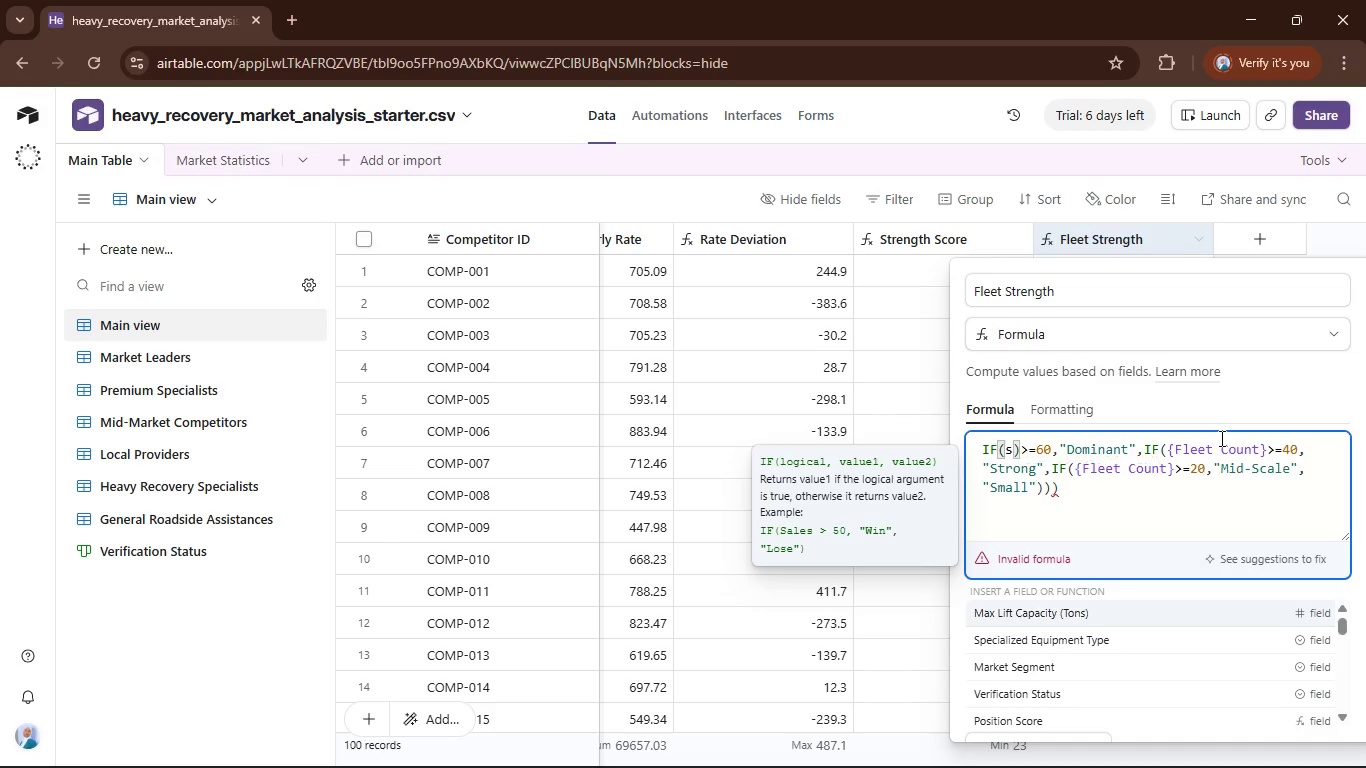 
key(ArrowRight)
 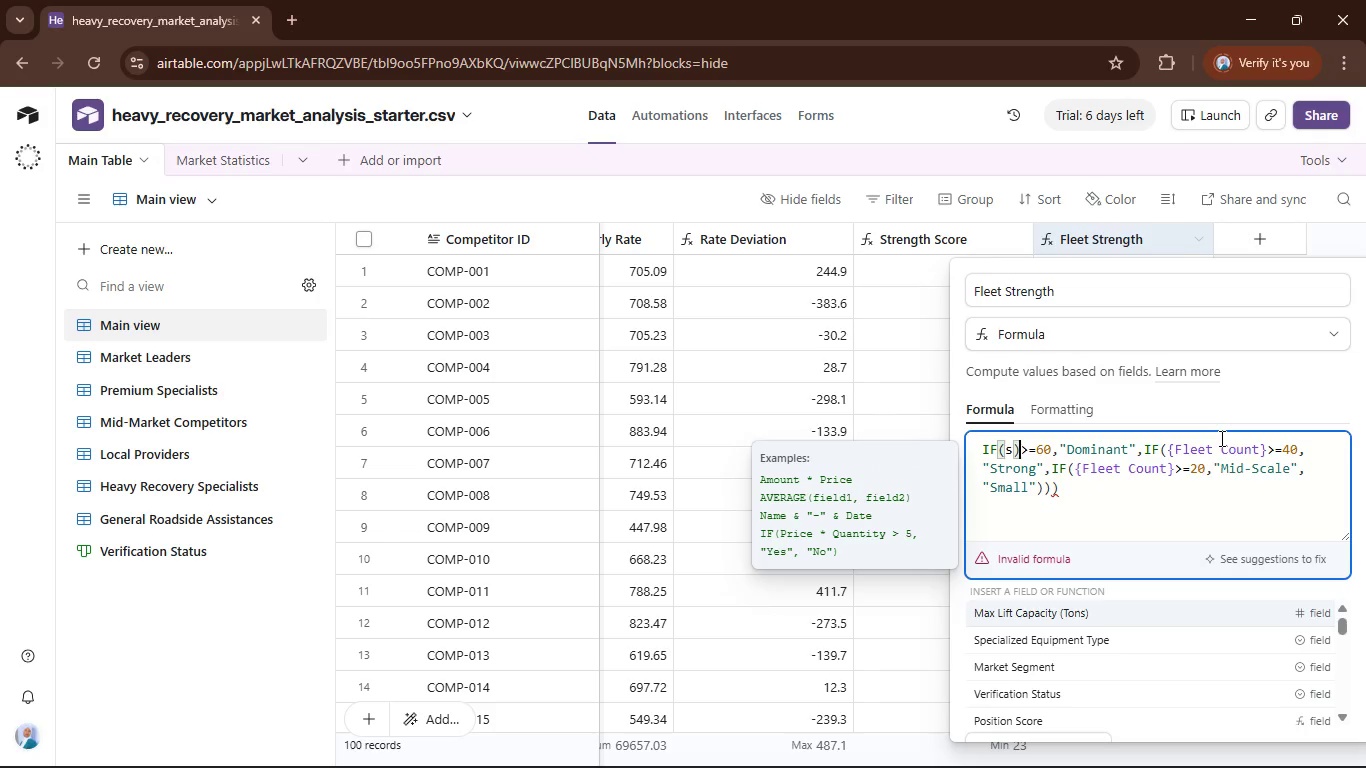 
key(Backspace)
type(tre)
 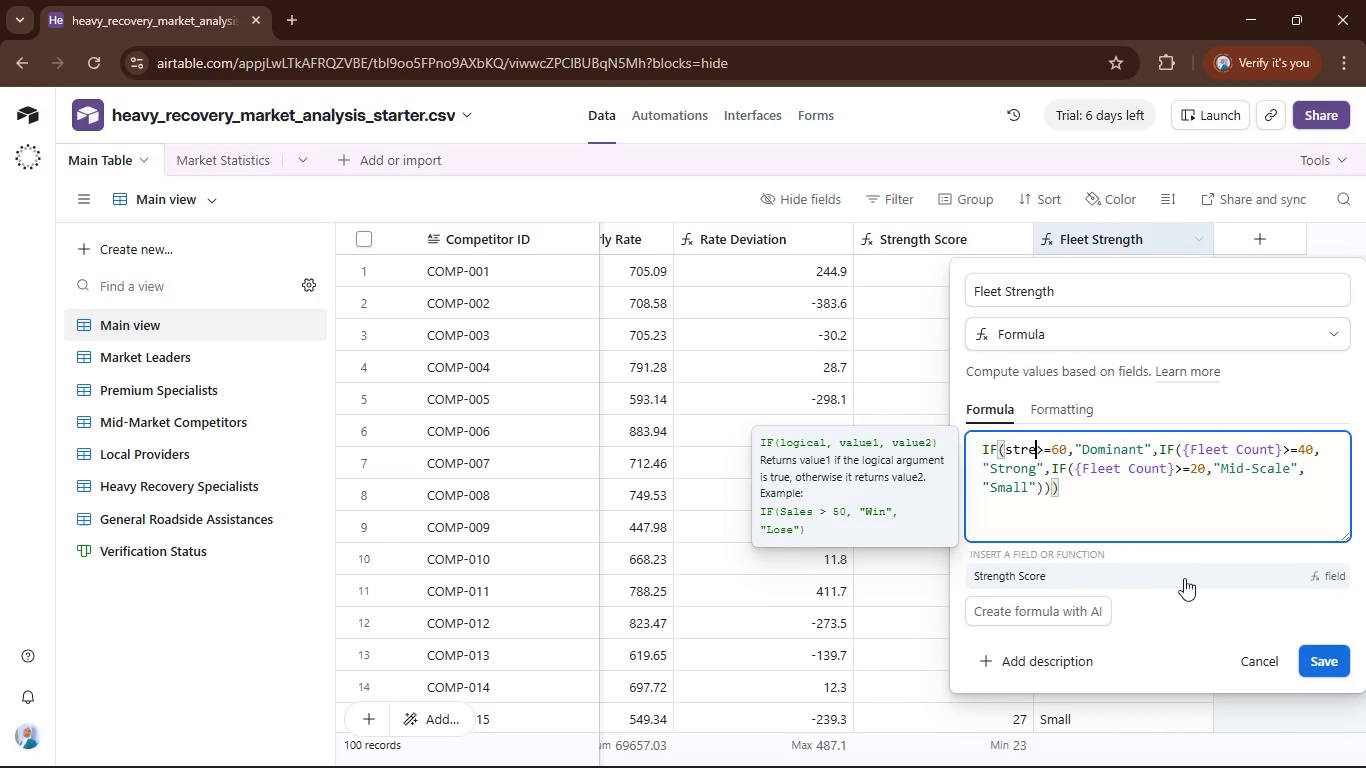 
left_click([1187, 577])
 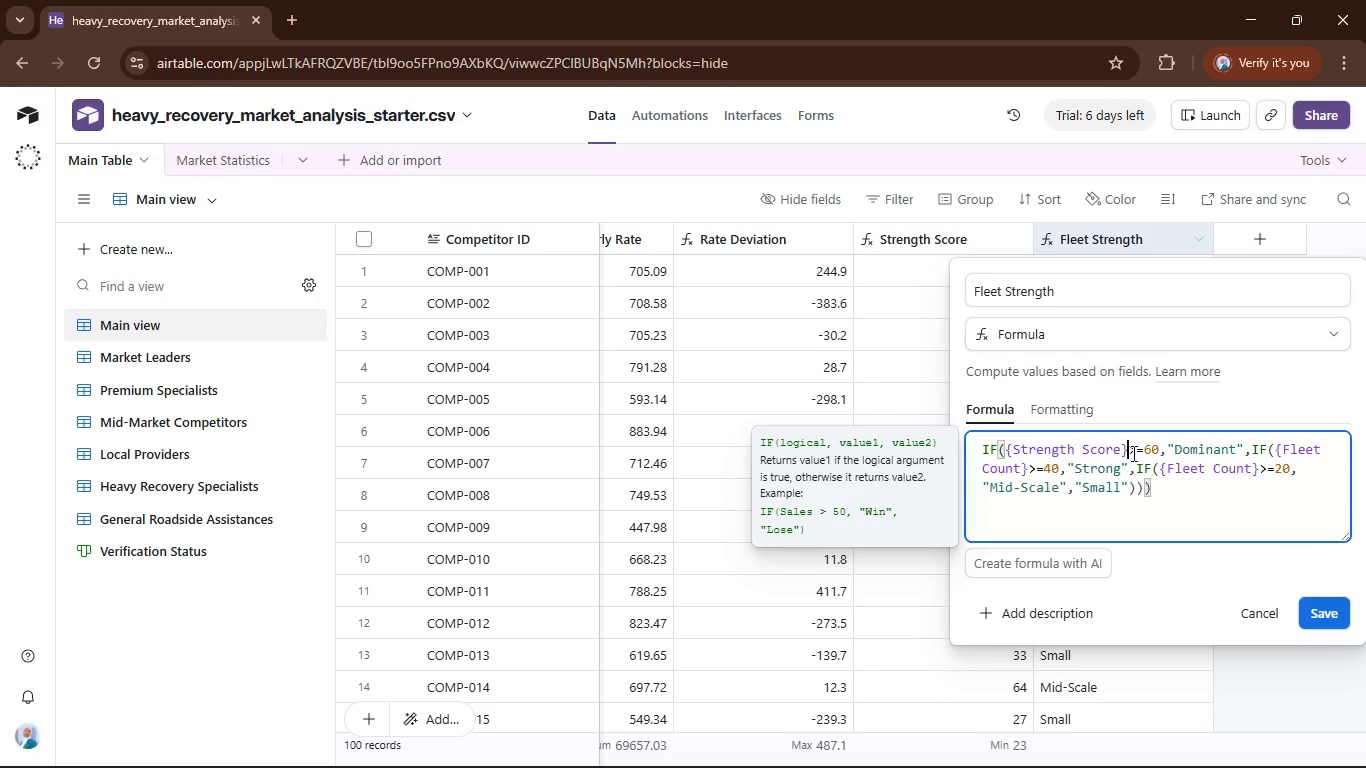 
left_click_drag(start_coordinate=[1132, 452], to_coordinate=[1005, 454])
 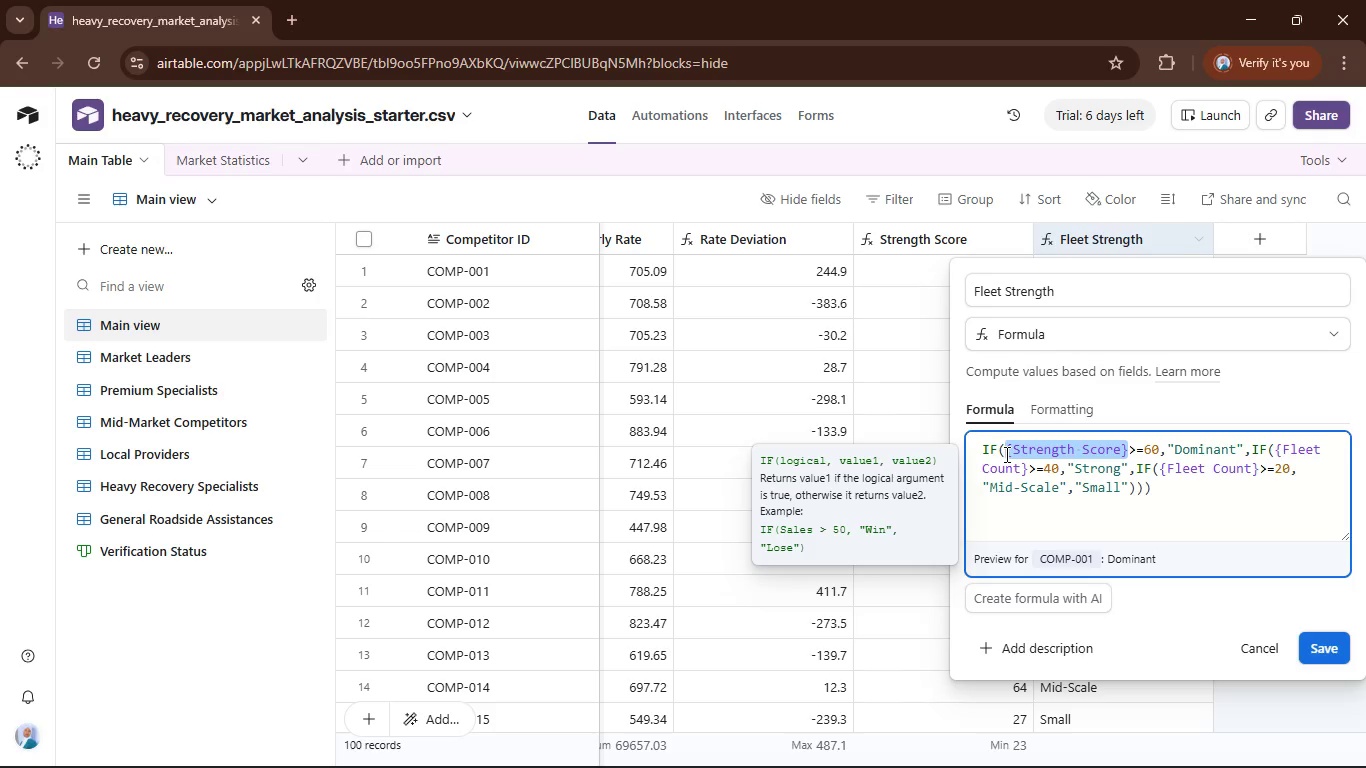 
key(Control+C)
 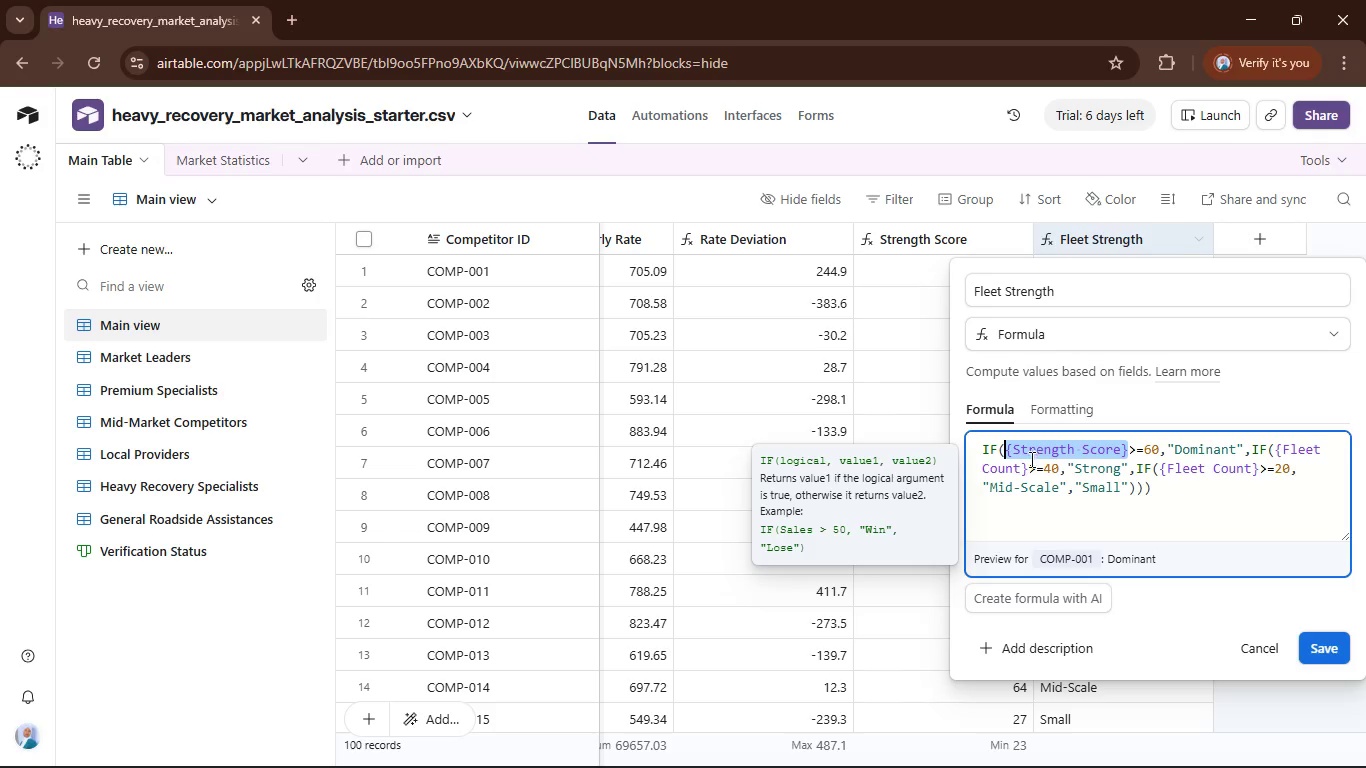 
left_click_drag(start_coordinate=[1026, 465], to_coordinate=[1274, 458])
 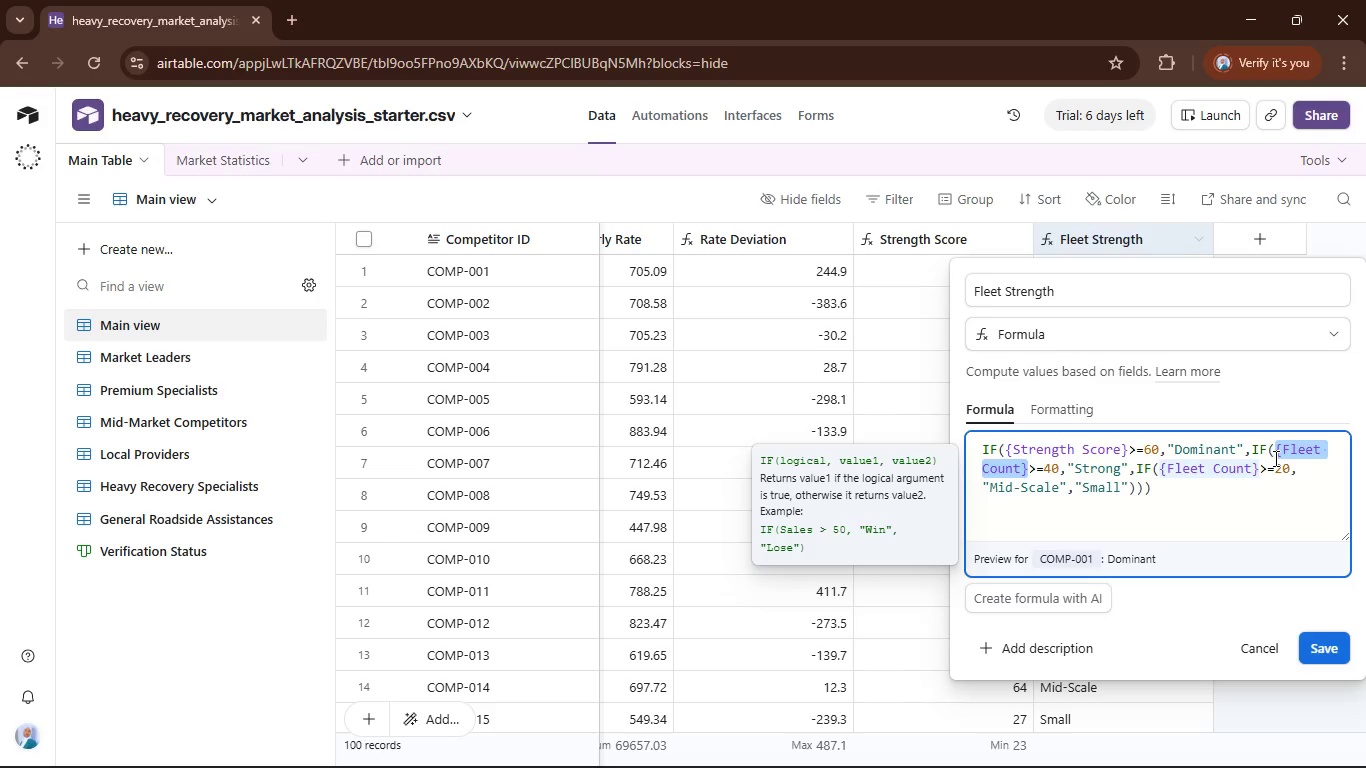 
key(Control+V)
 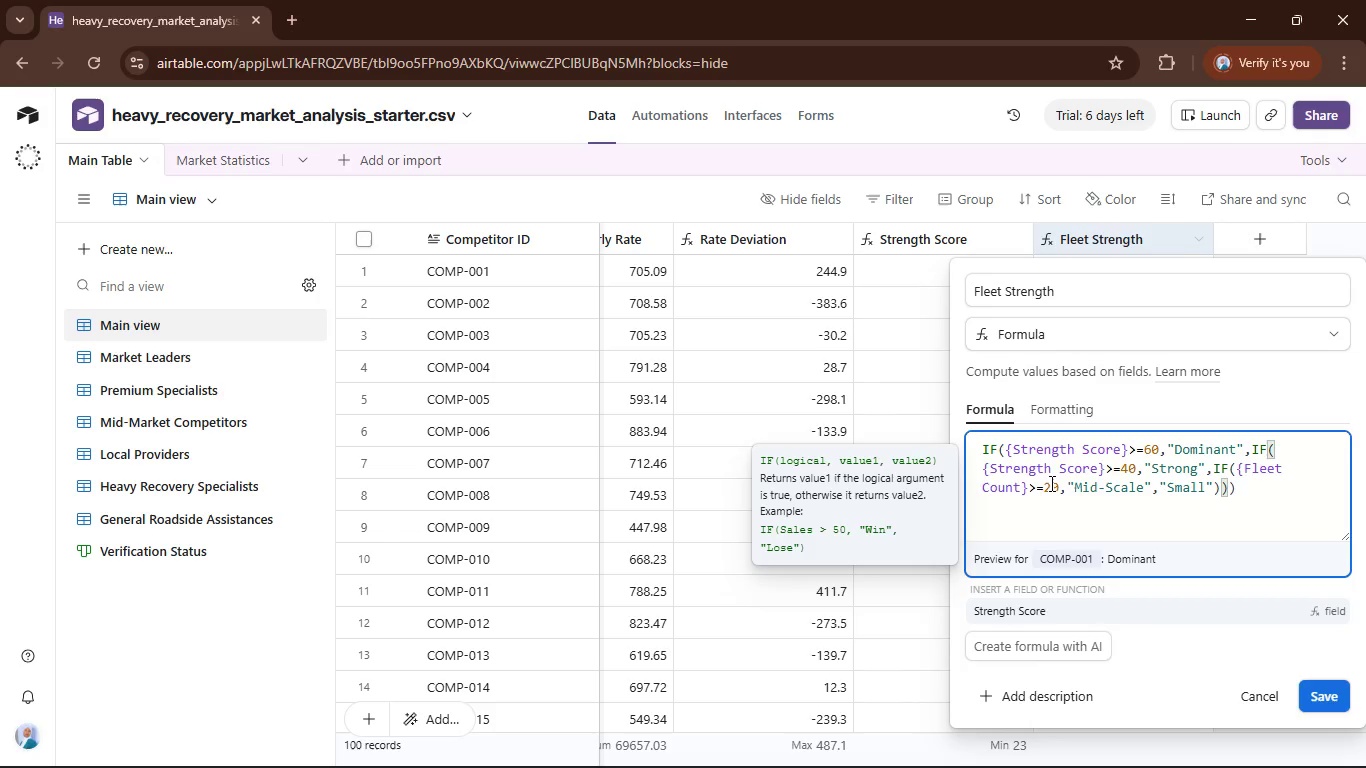 
left_click_drag(start_coordinate=[1028, 492], to_coordinate=[1236, 471])
 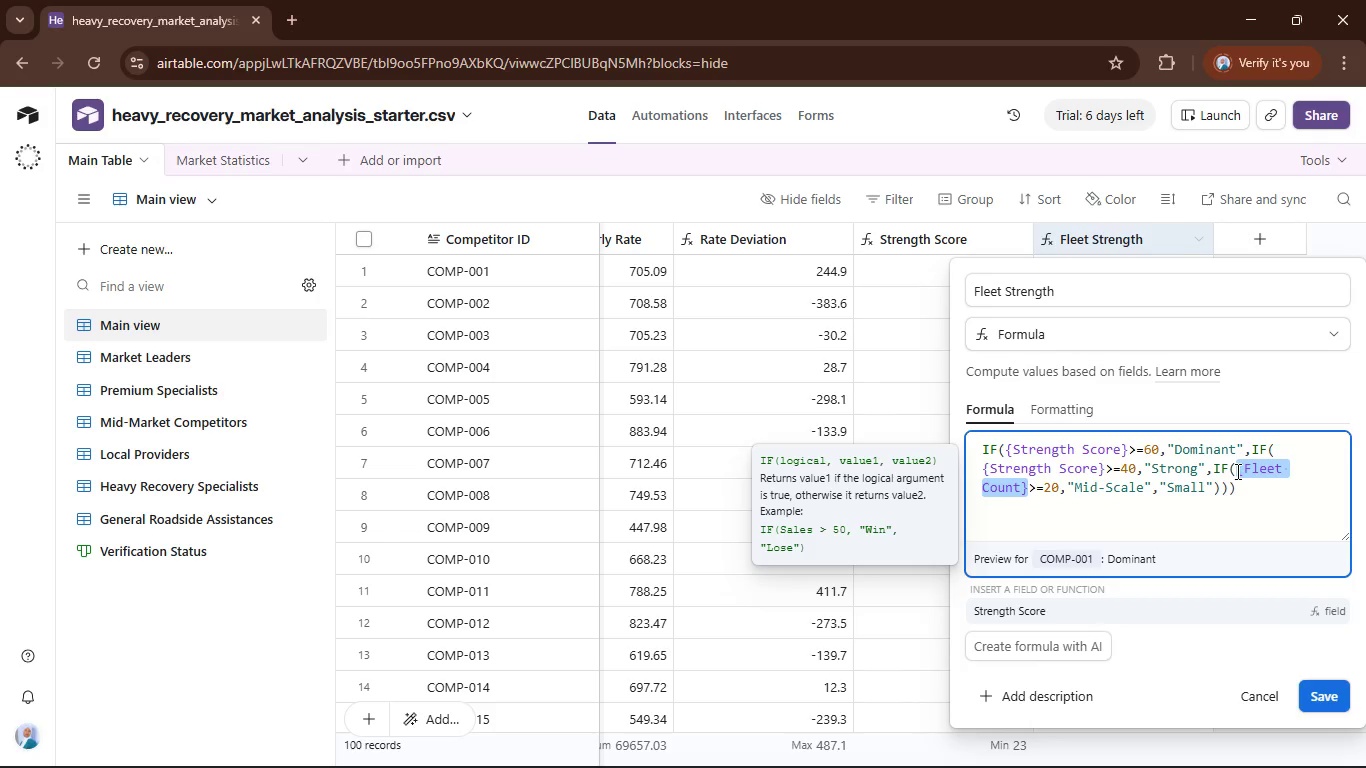 
key(Control+V)
 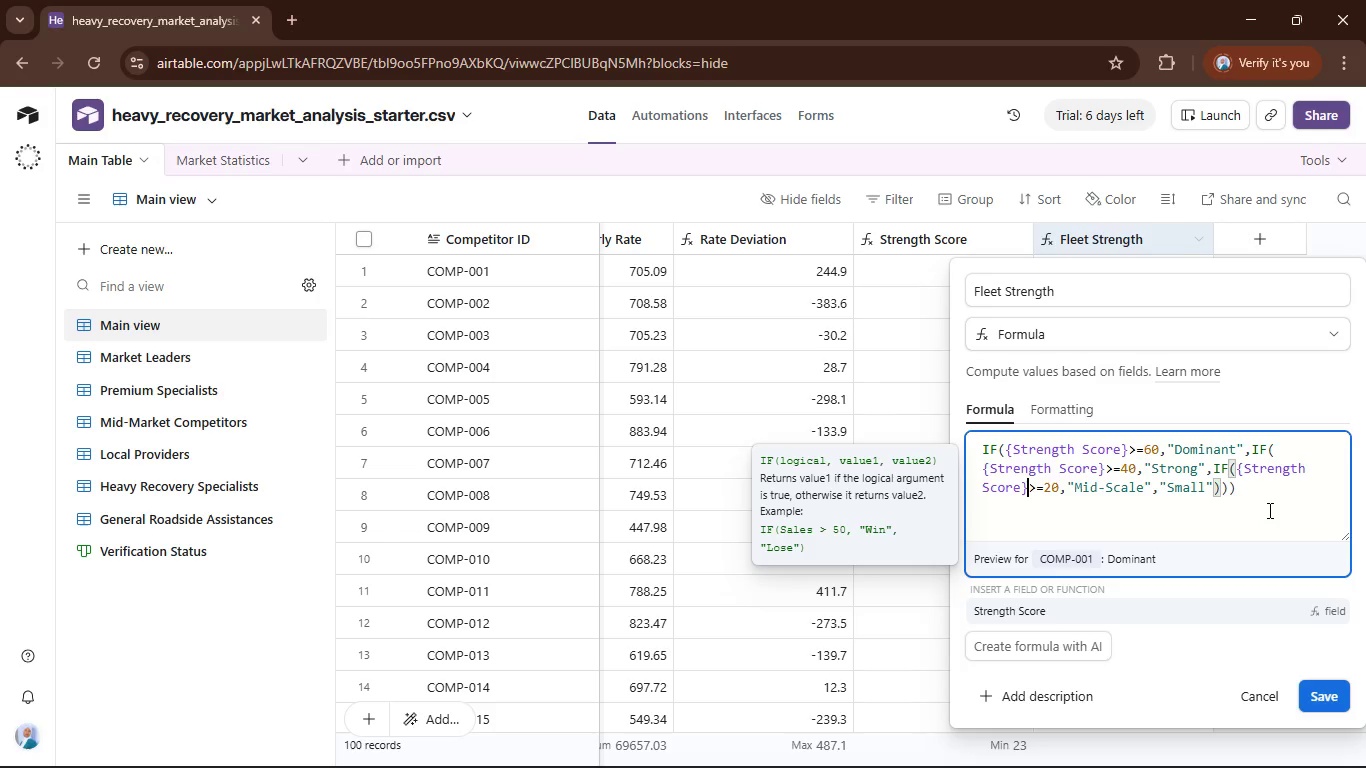 
left_click([1269, 509])
 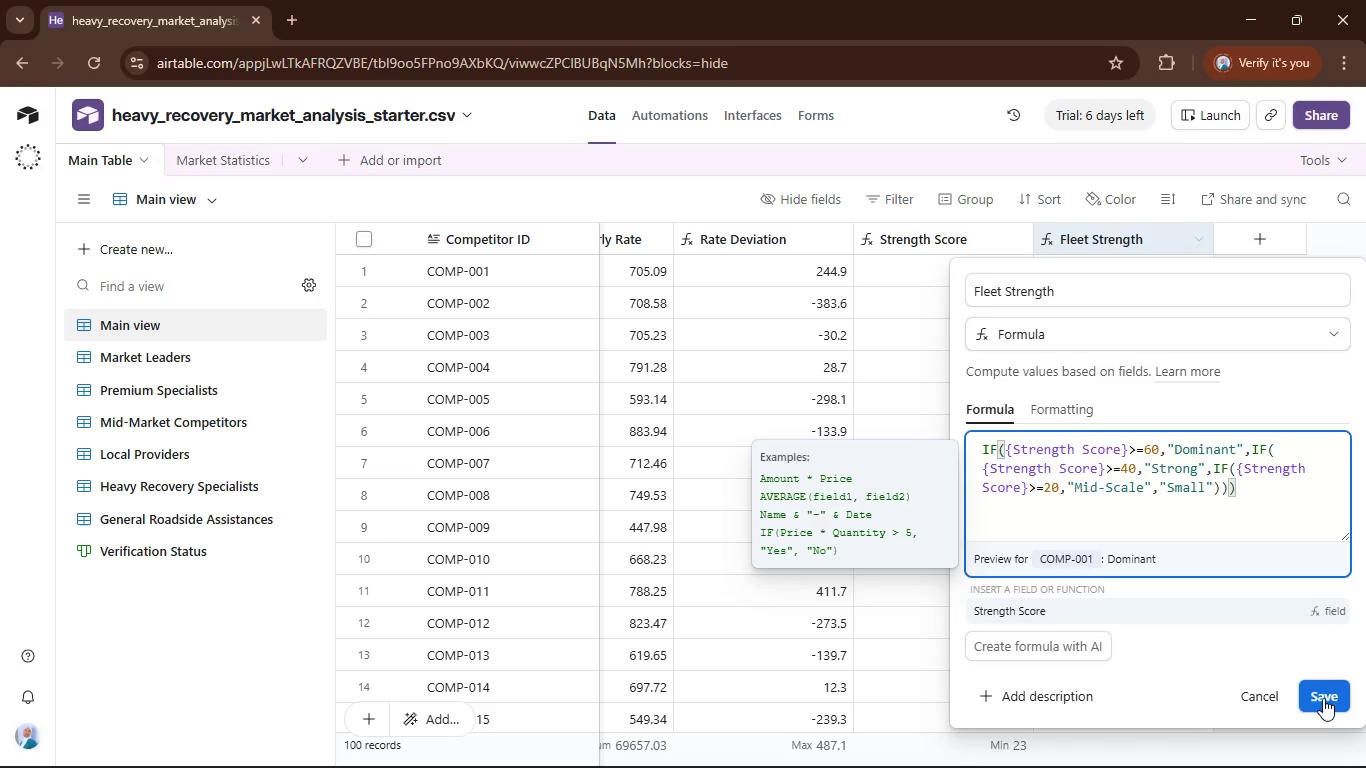 
left_click([1323, 695])
 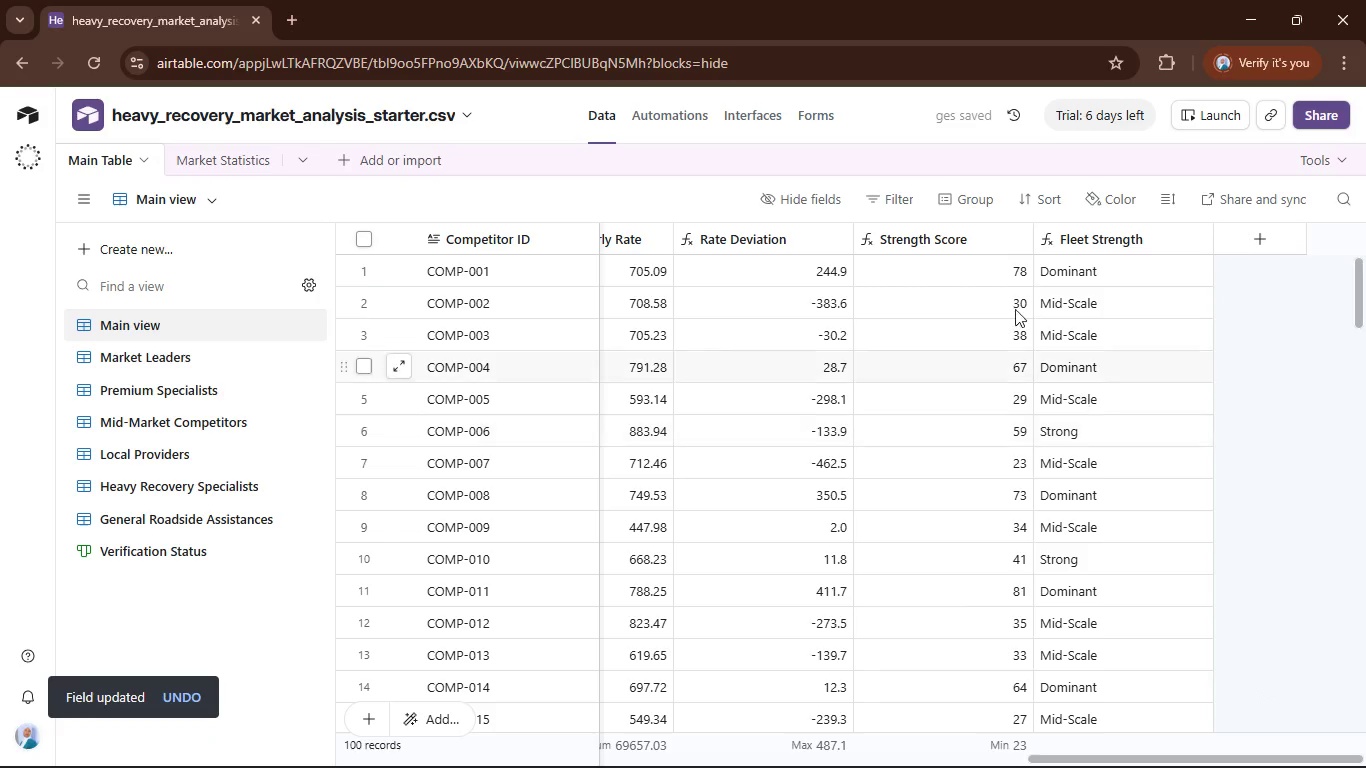 
left_click([908, 202])
 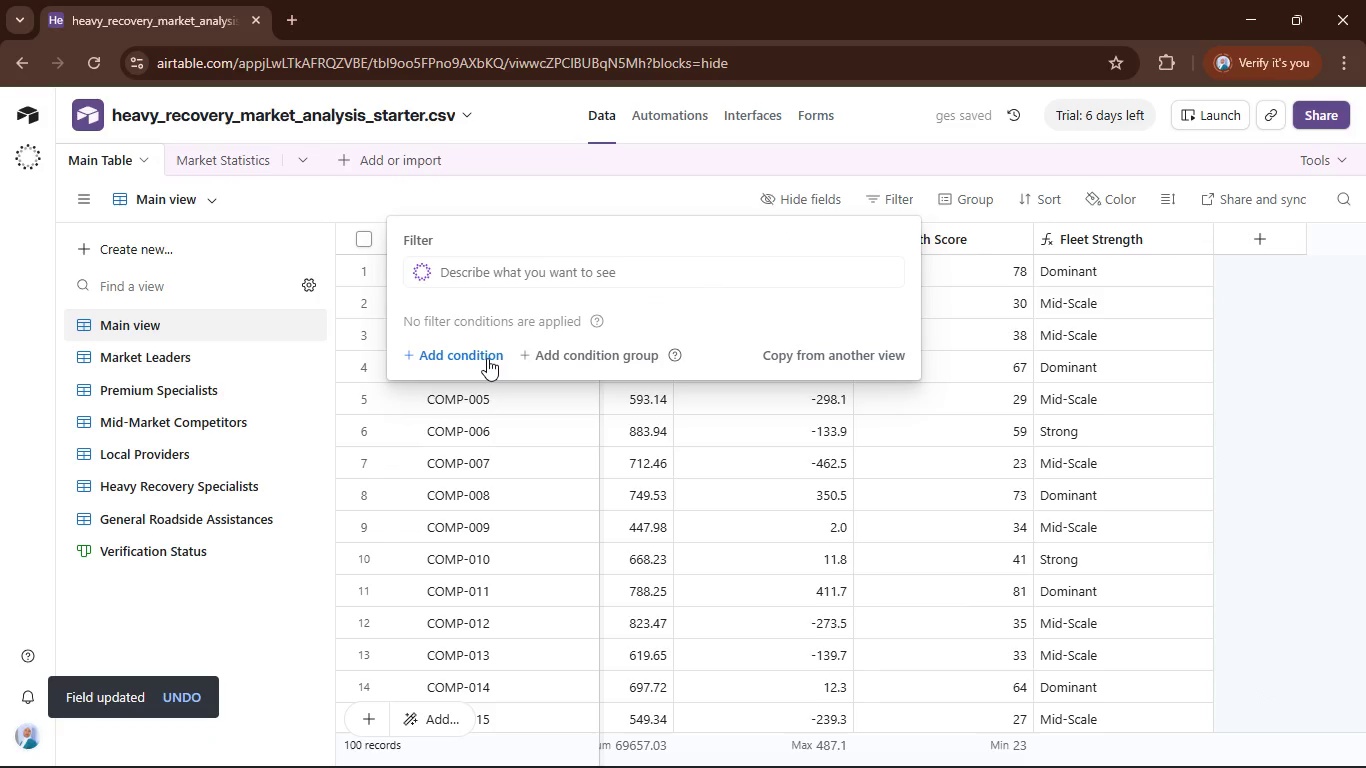 
left_click([487, 359])
 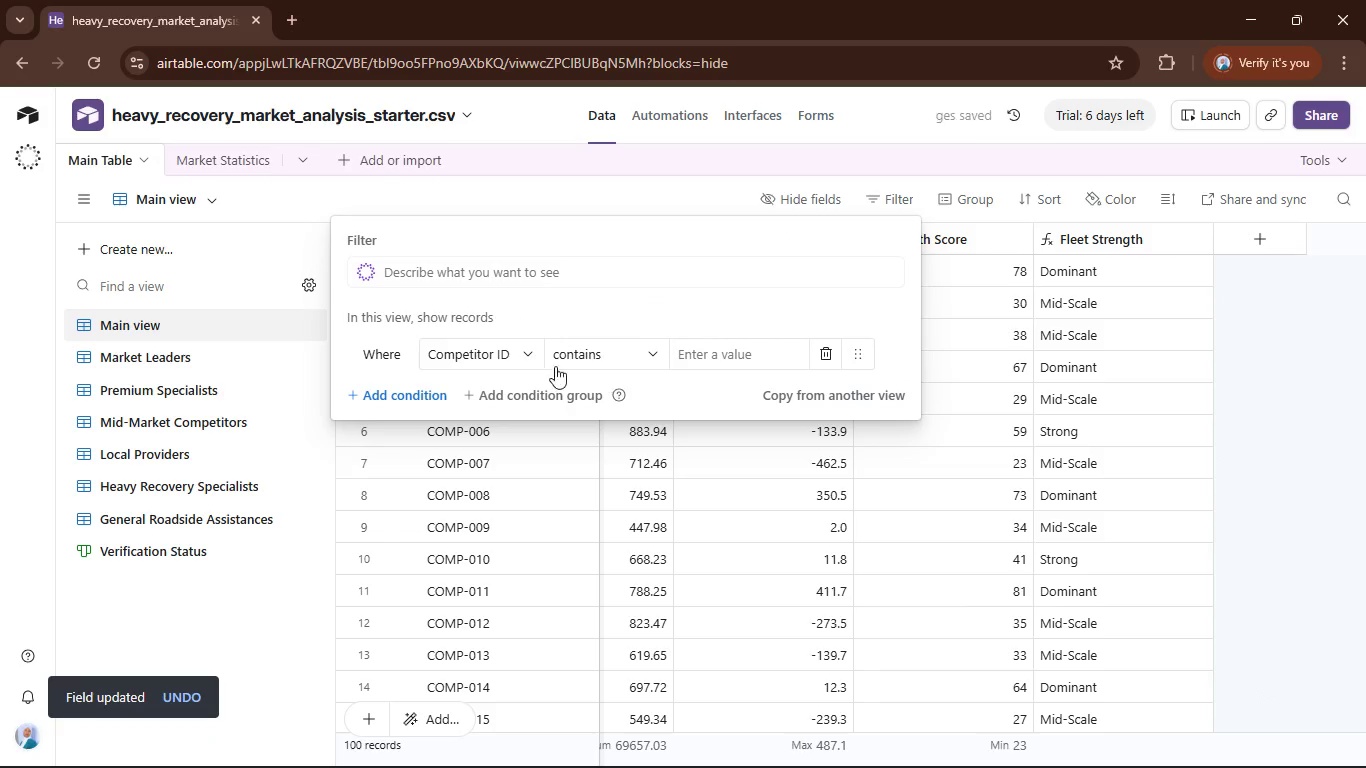 
left_click([522, 355])
 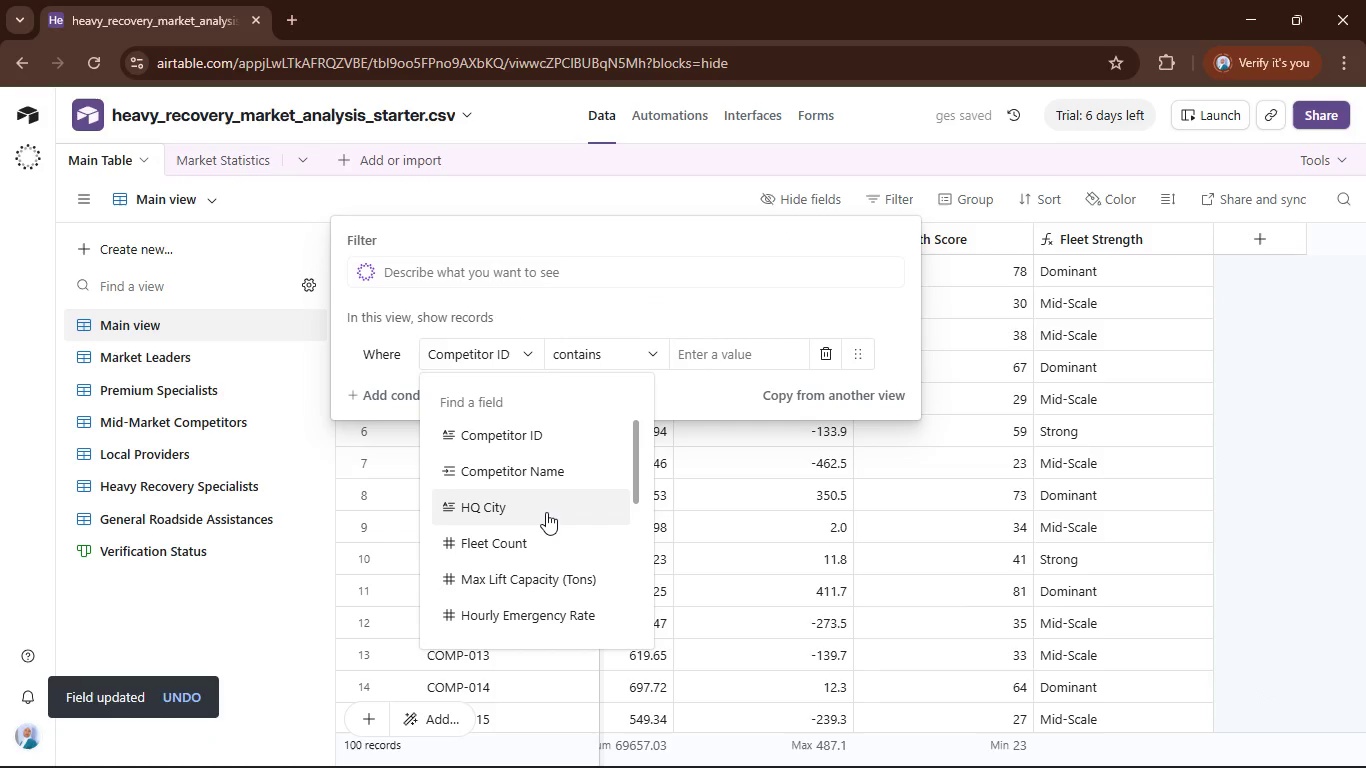 
scroll: coordinate [547, 518], scroll_direction: down, amount: 10.0
 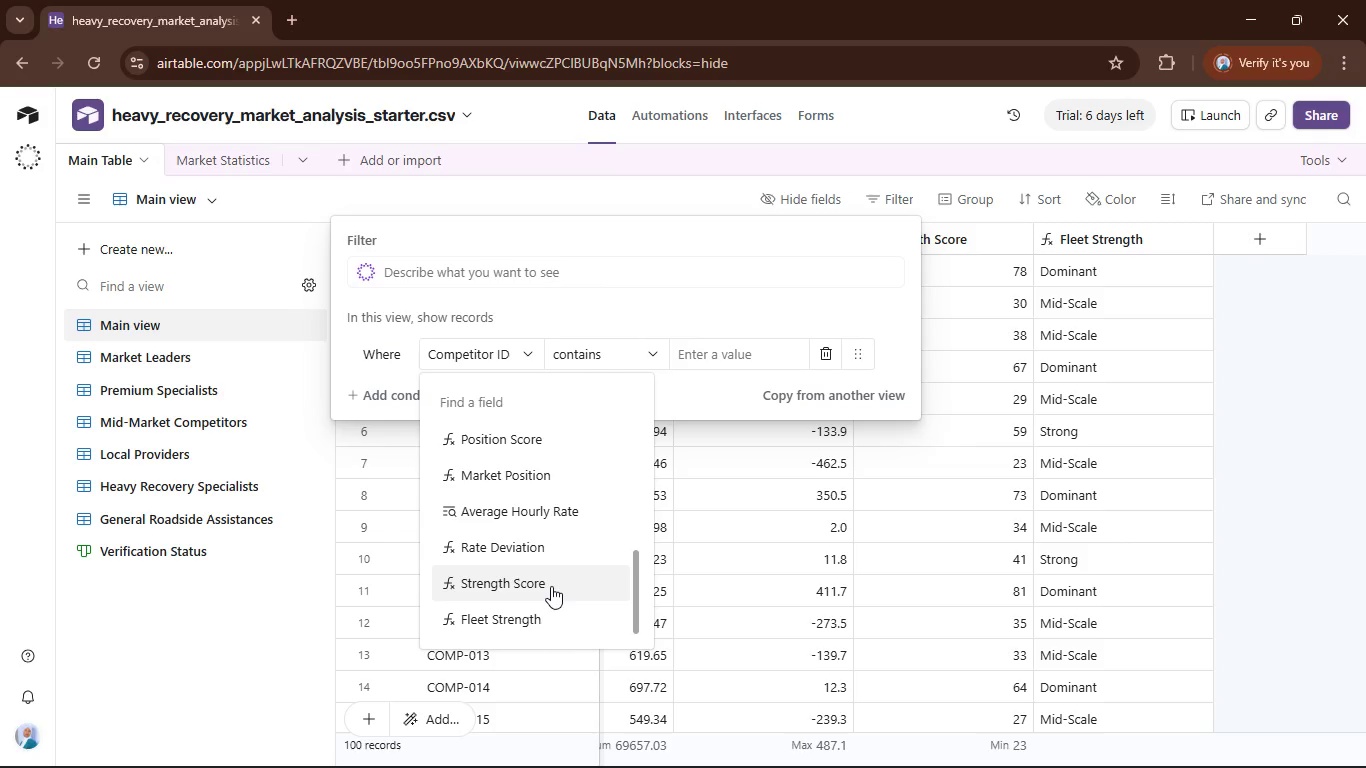 
left_click([541, 580])
 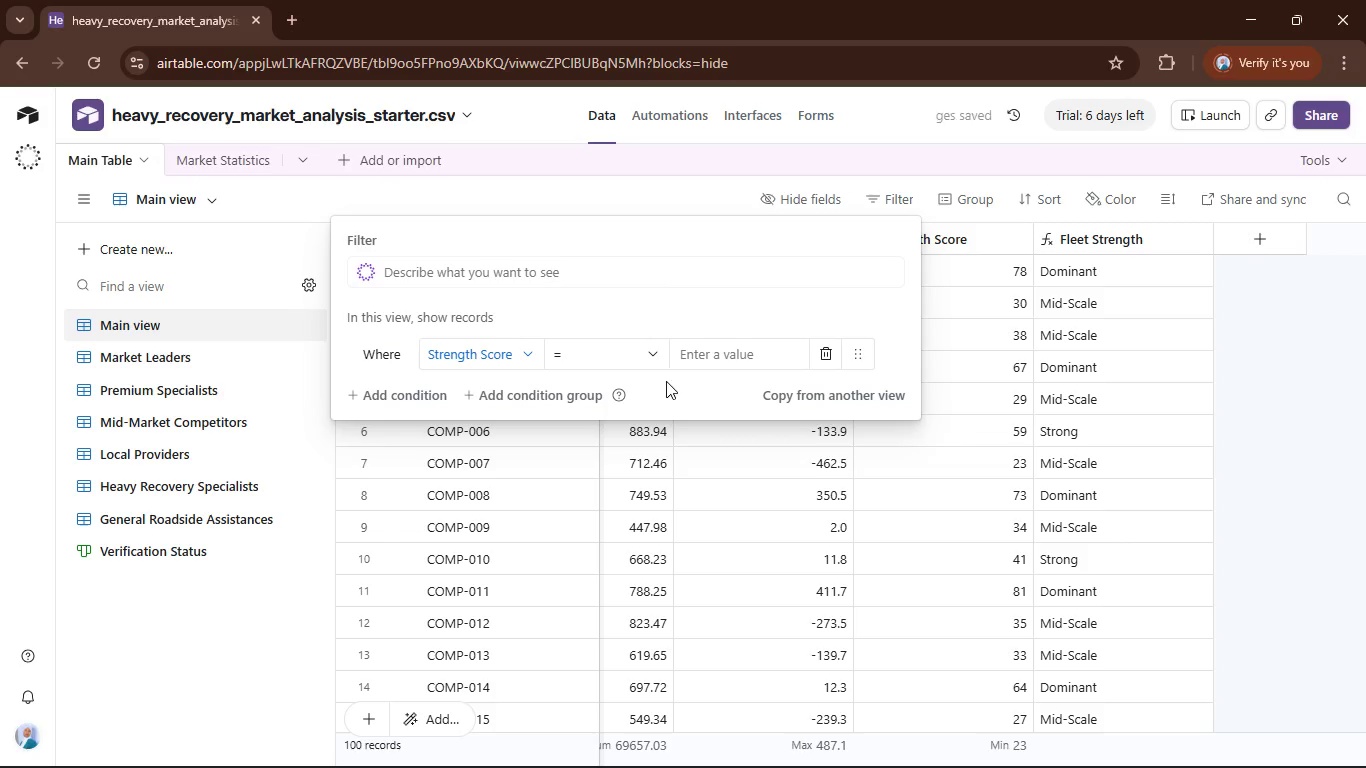 
left_click([630, 347])
 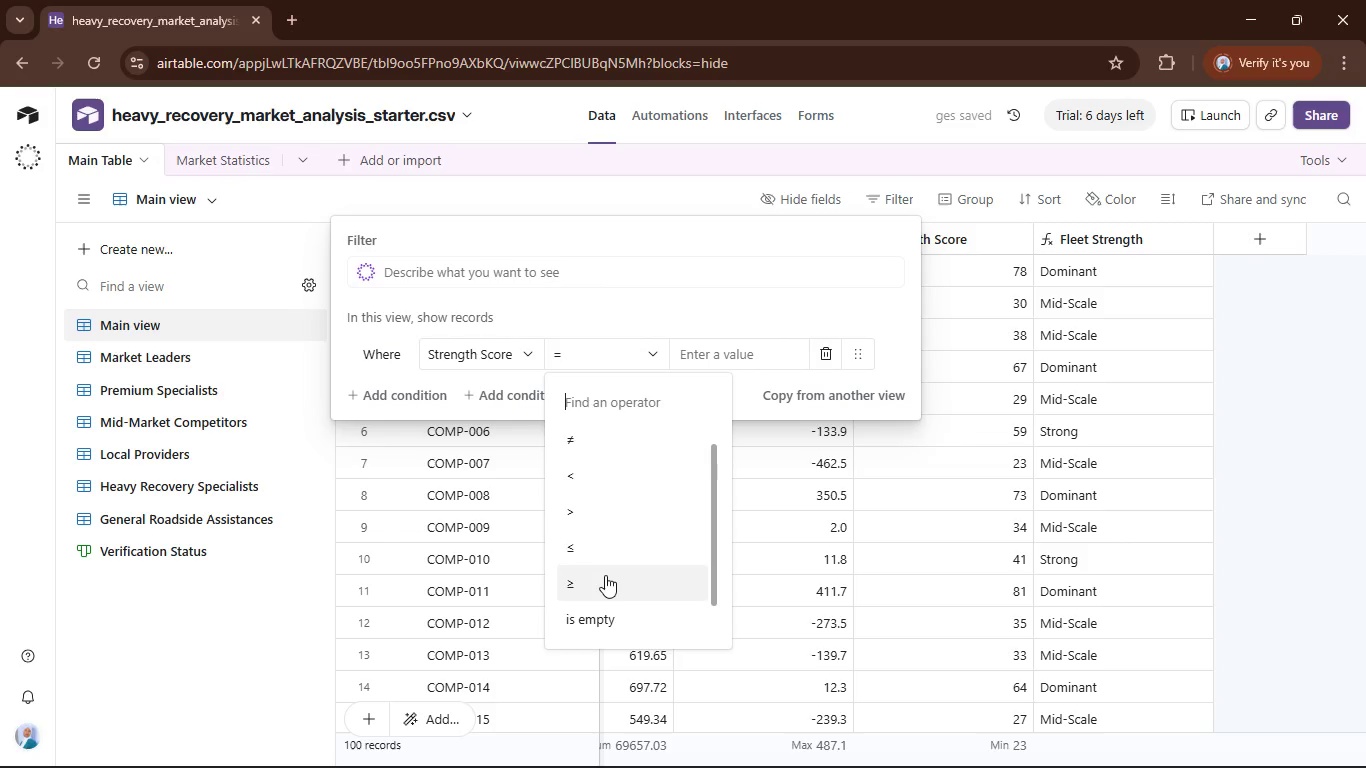 
left_click([602, 579])
 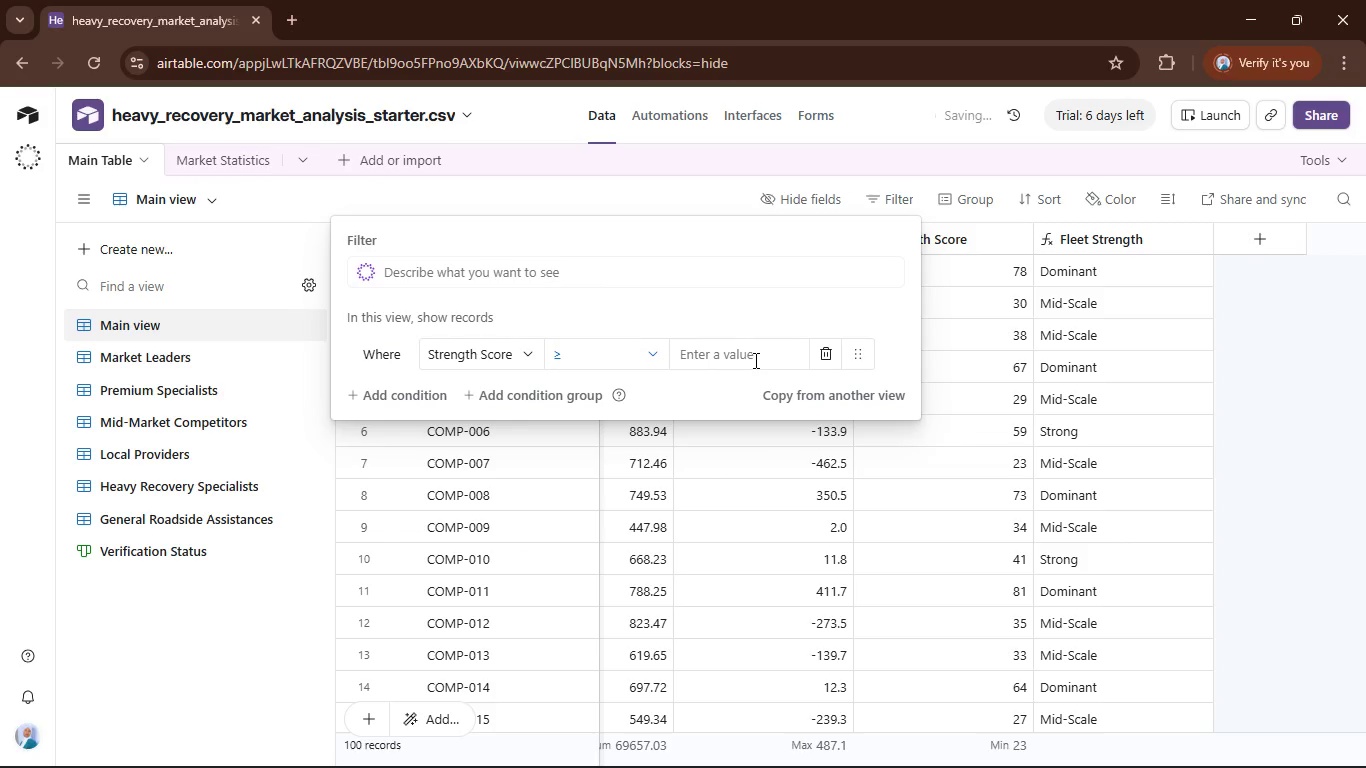 
left_click([754, 360])
 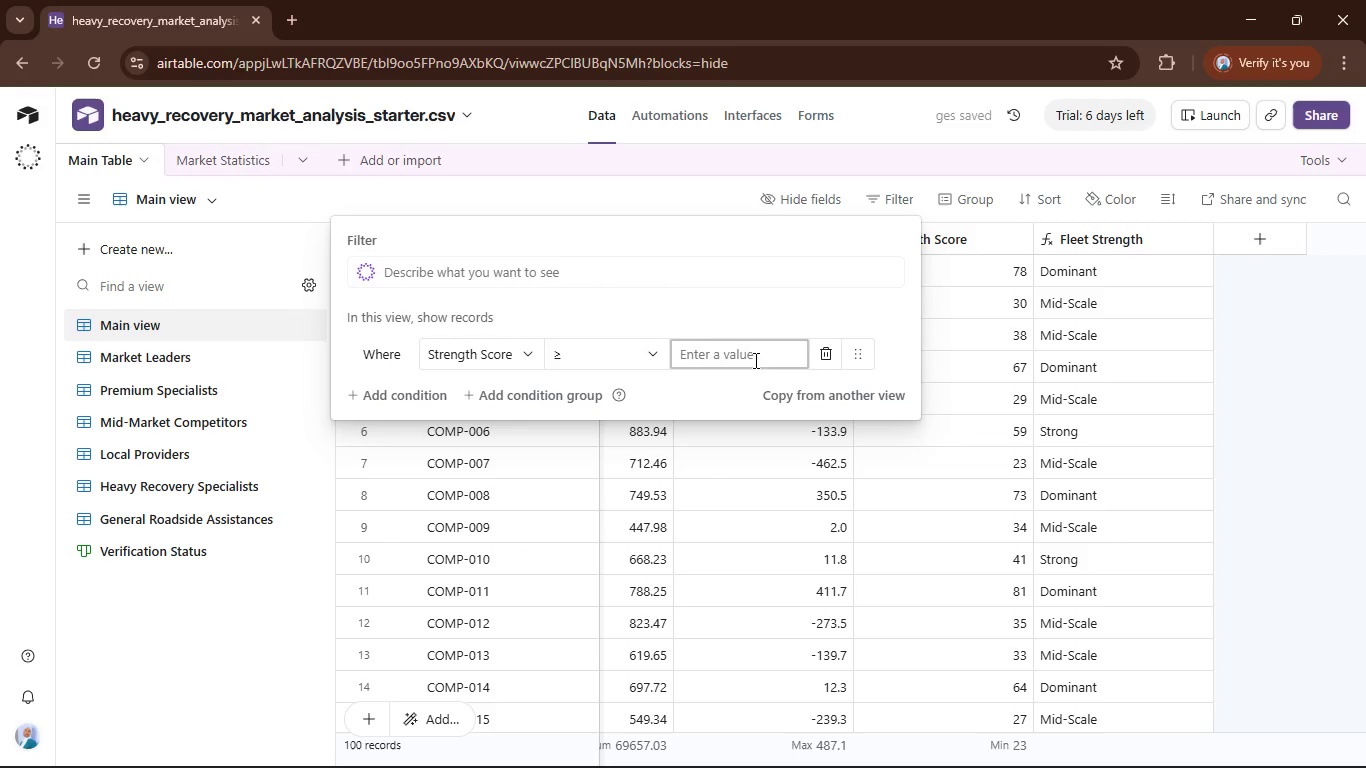 
type(60)
 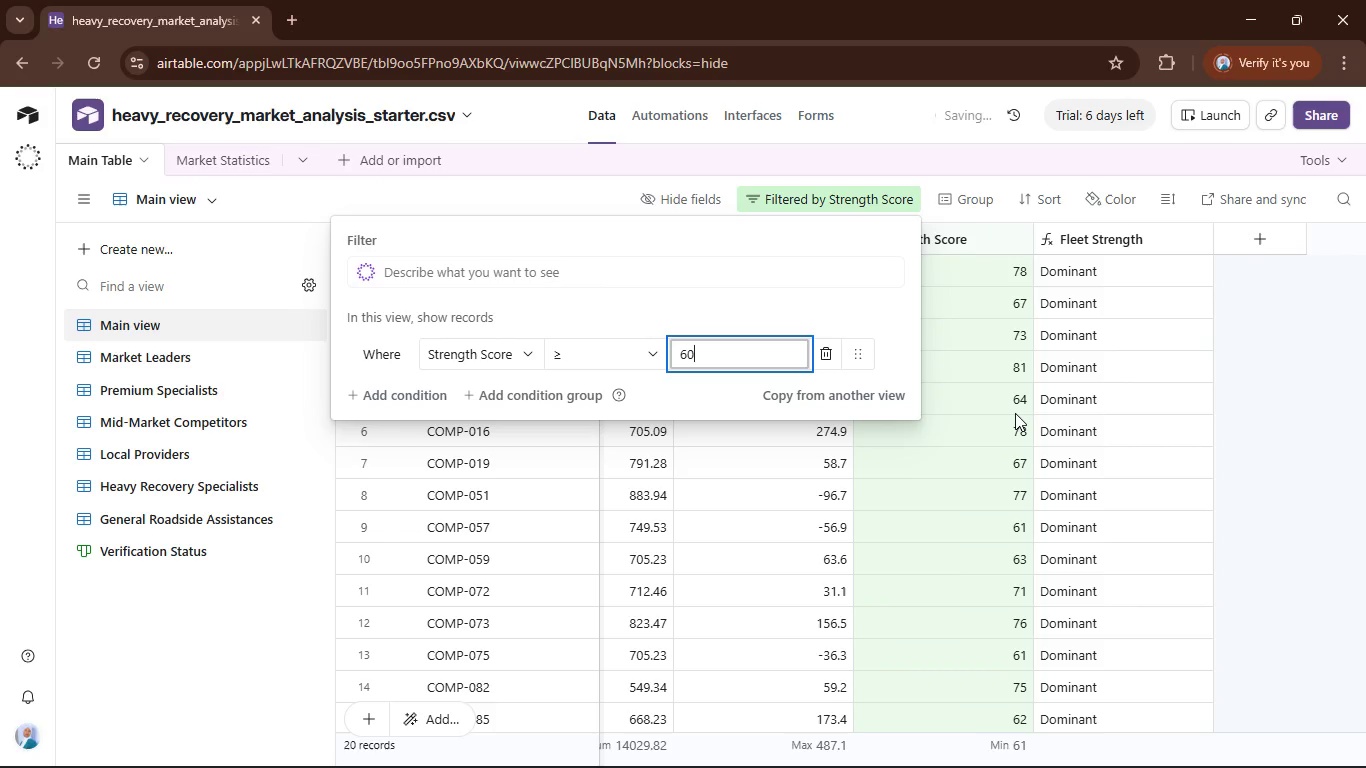 
scroll: coordinate [1016, 417], scroll_direction: up, amount: 4.0
 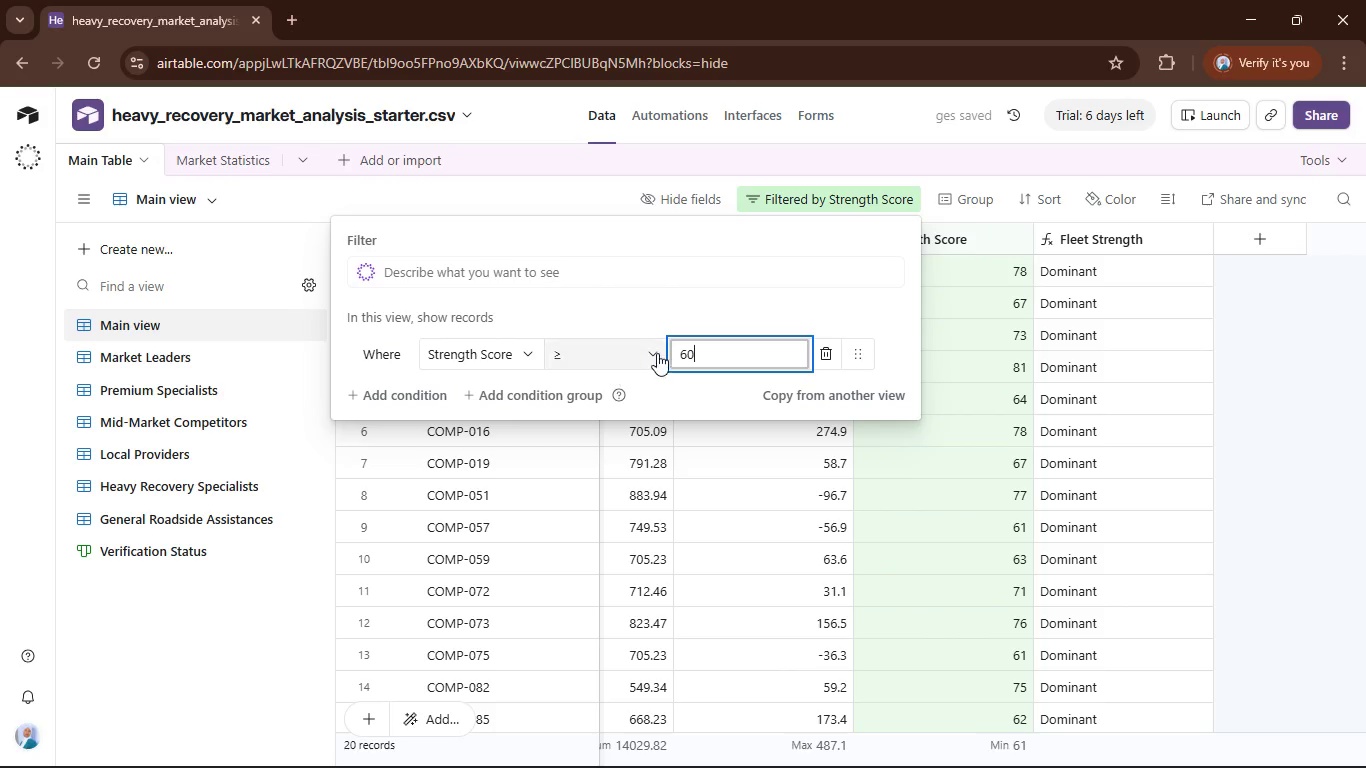 
left_click([656, 353])
 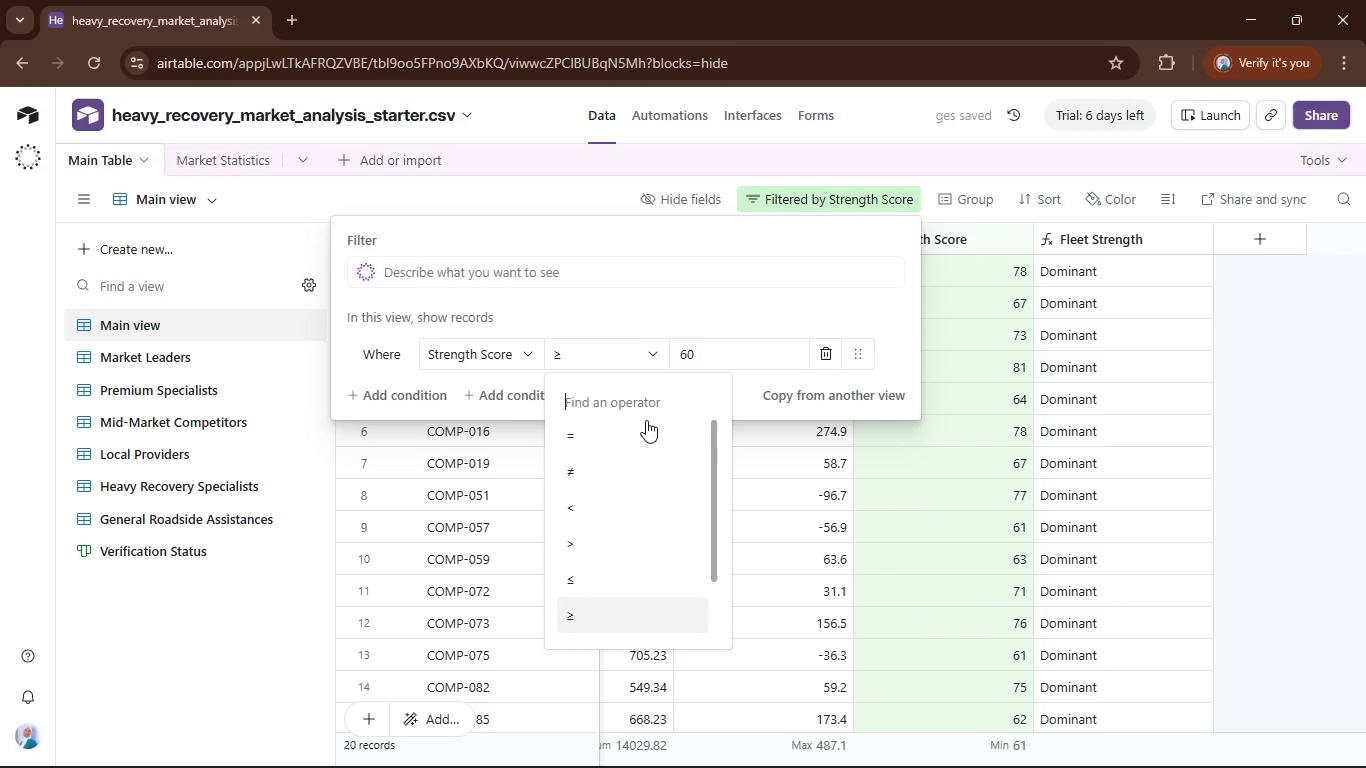 
mouse_move([626, 485])
 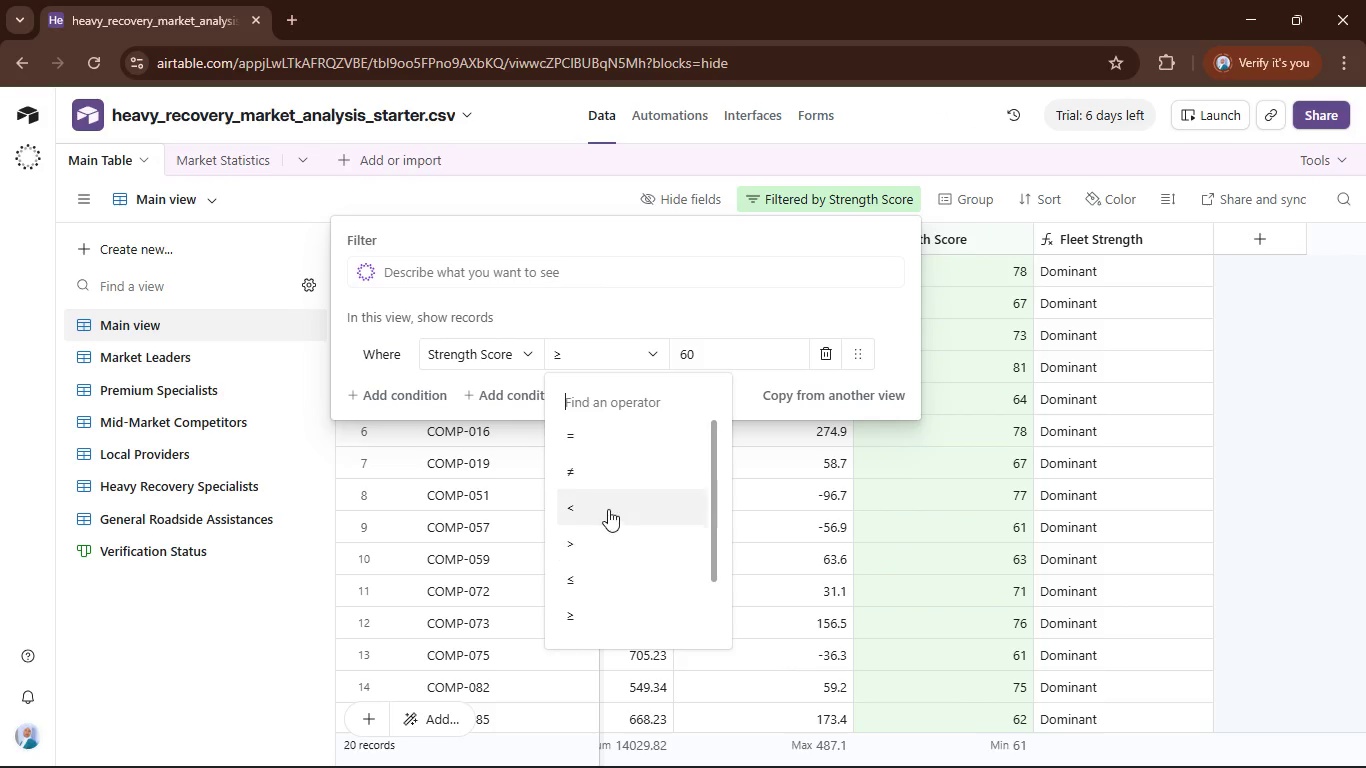 
left_click([607, 505])
 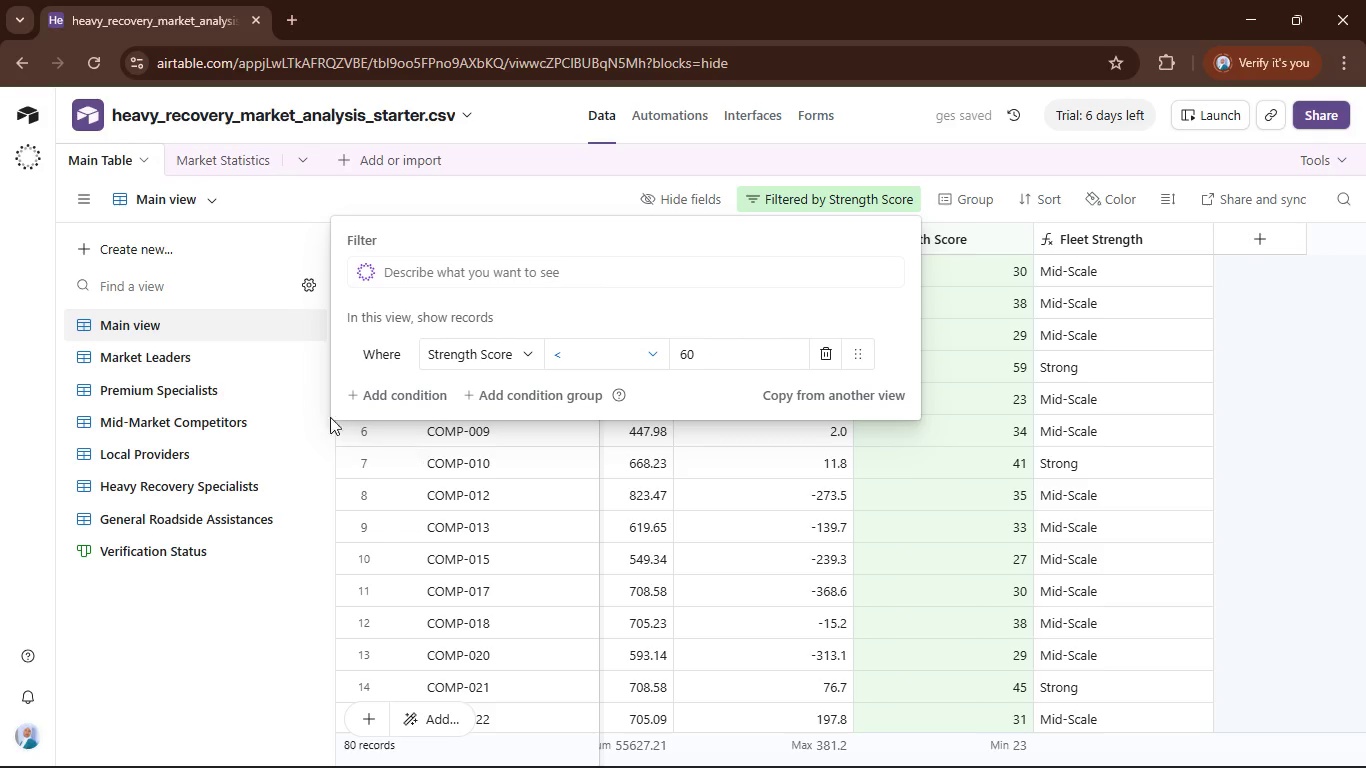 
left_click([393, 400])
 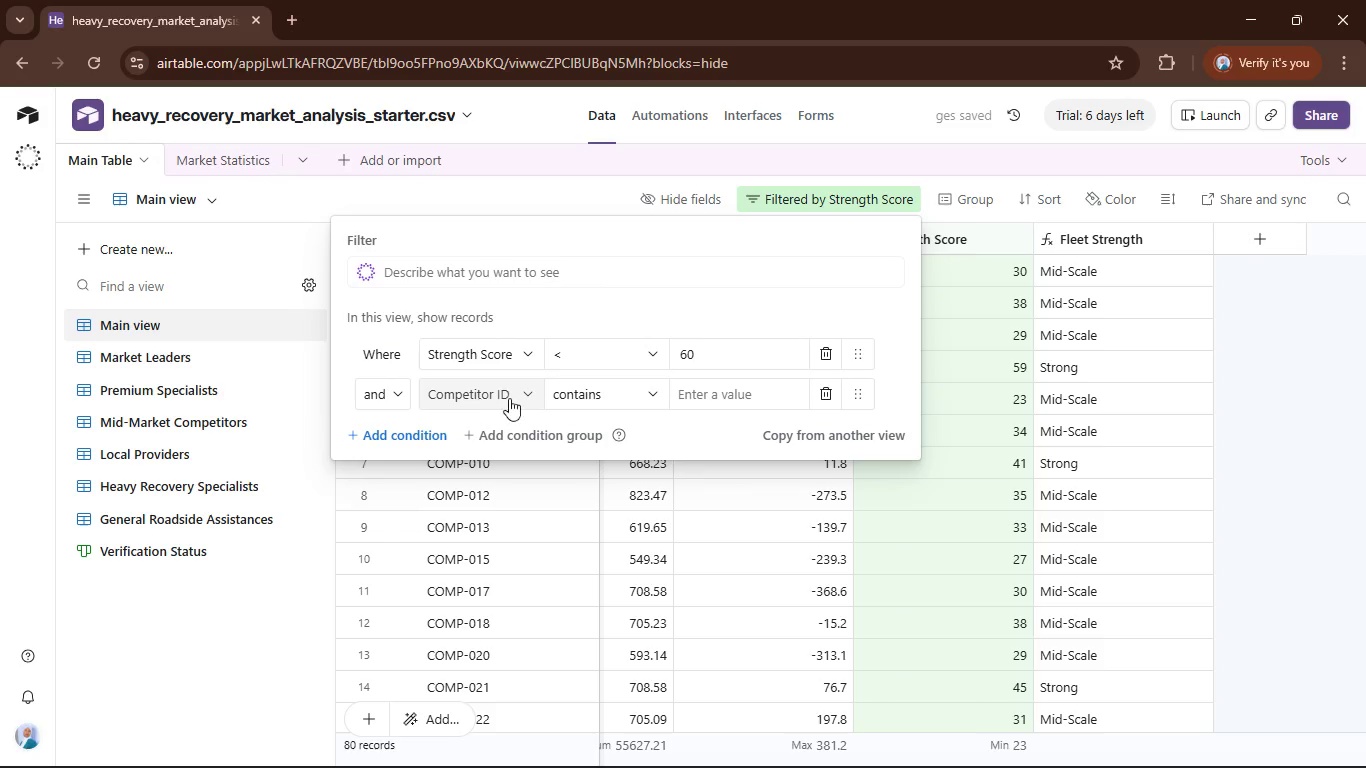 
left_click([514, 398])
 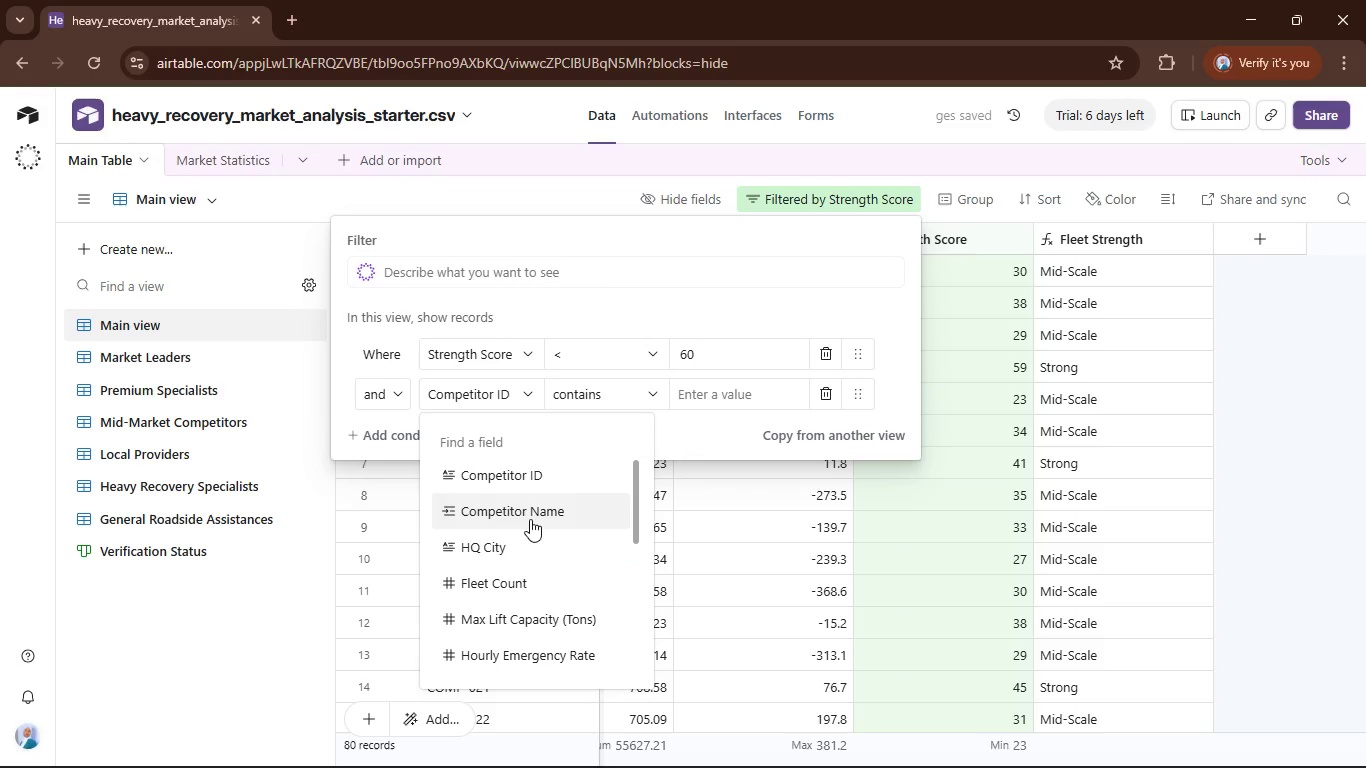 
scroll: coordinate [535, 556], scroll_direction: down, amount: 14.0
 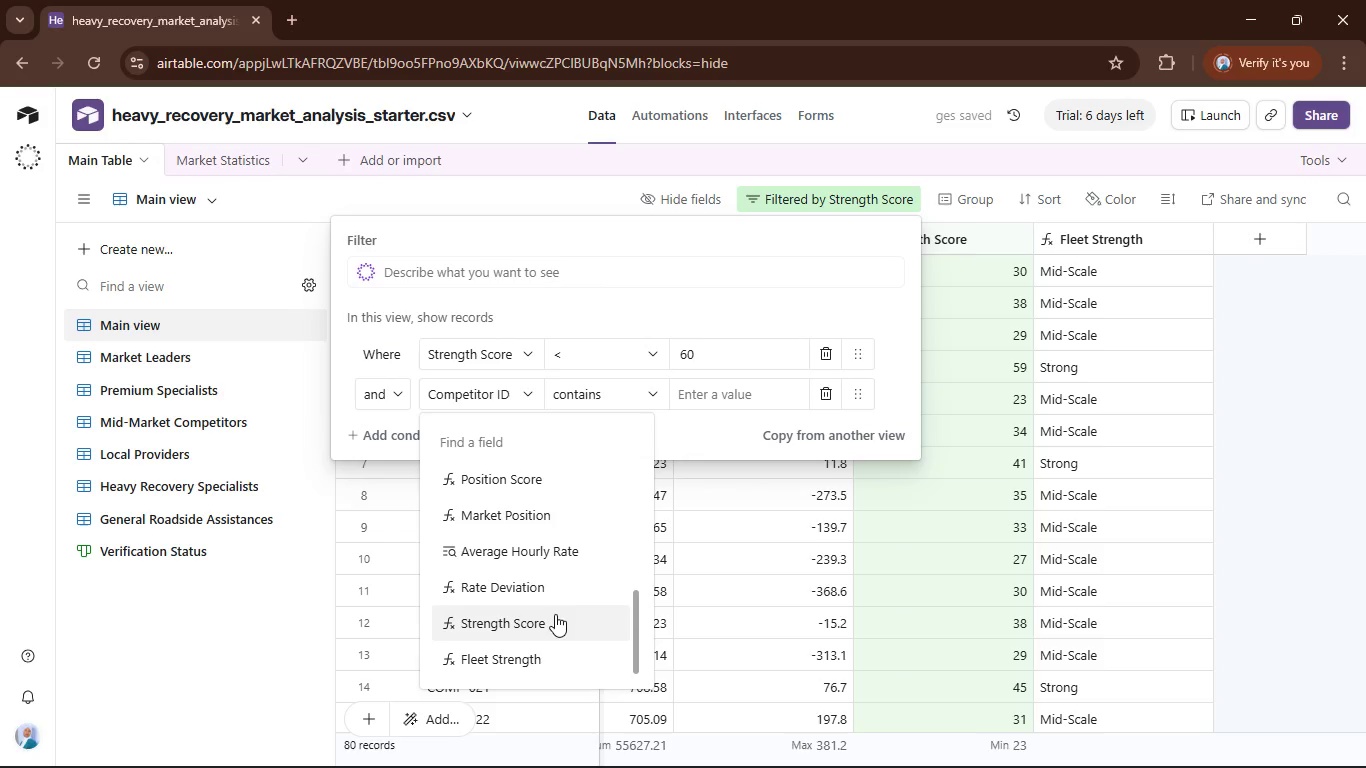 
left_click([555, 614])
 